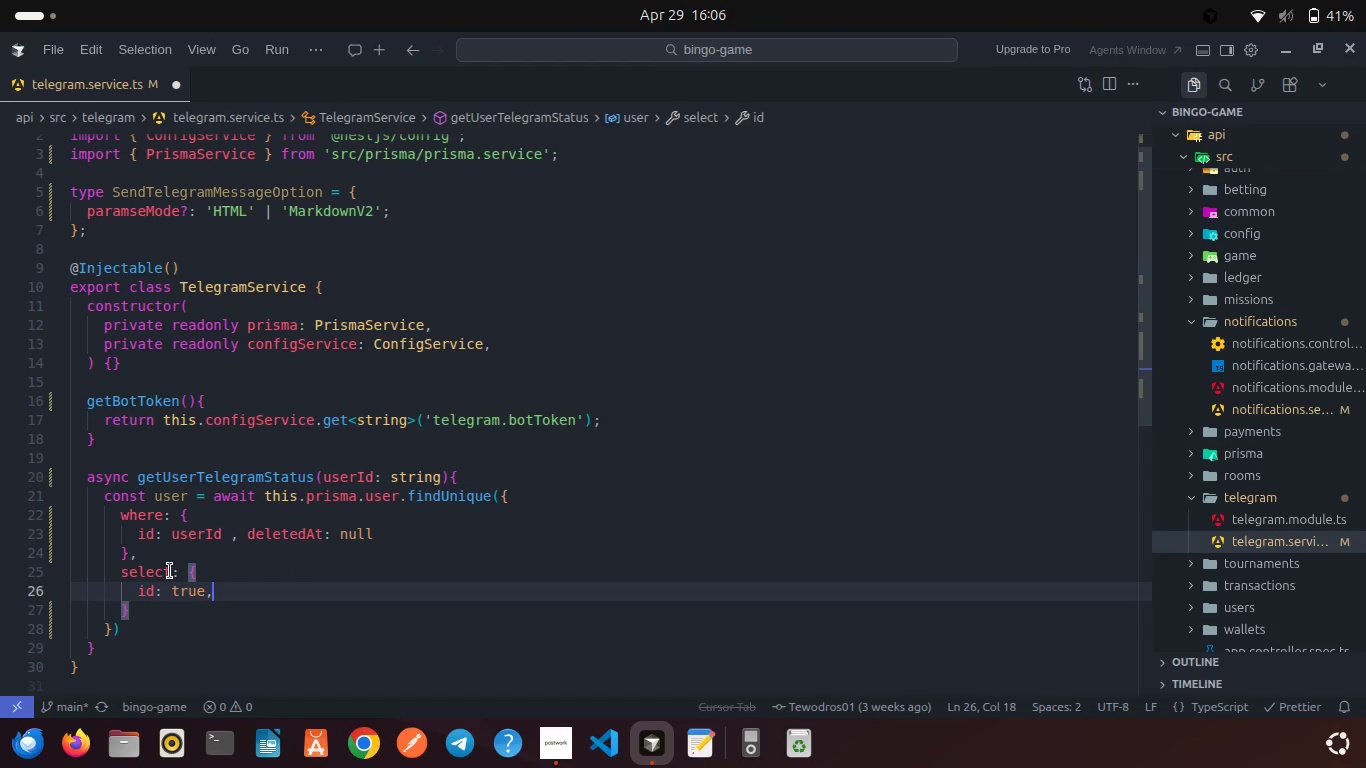 
key(Enter)
 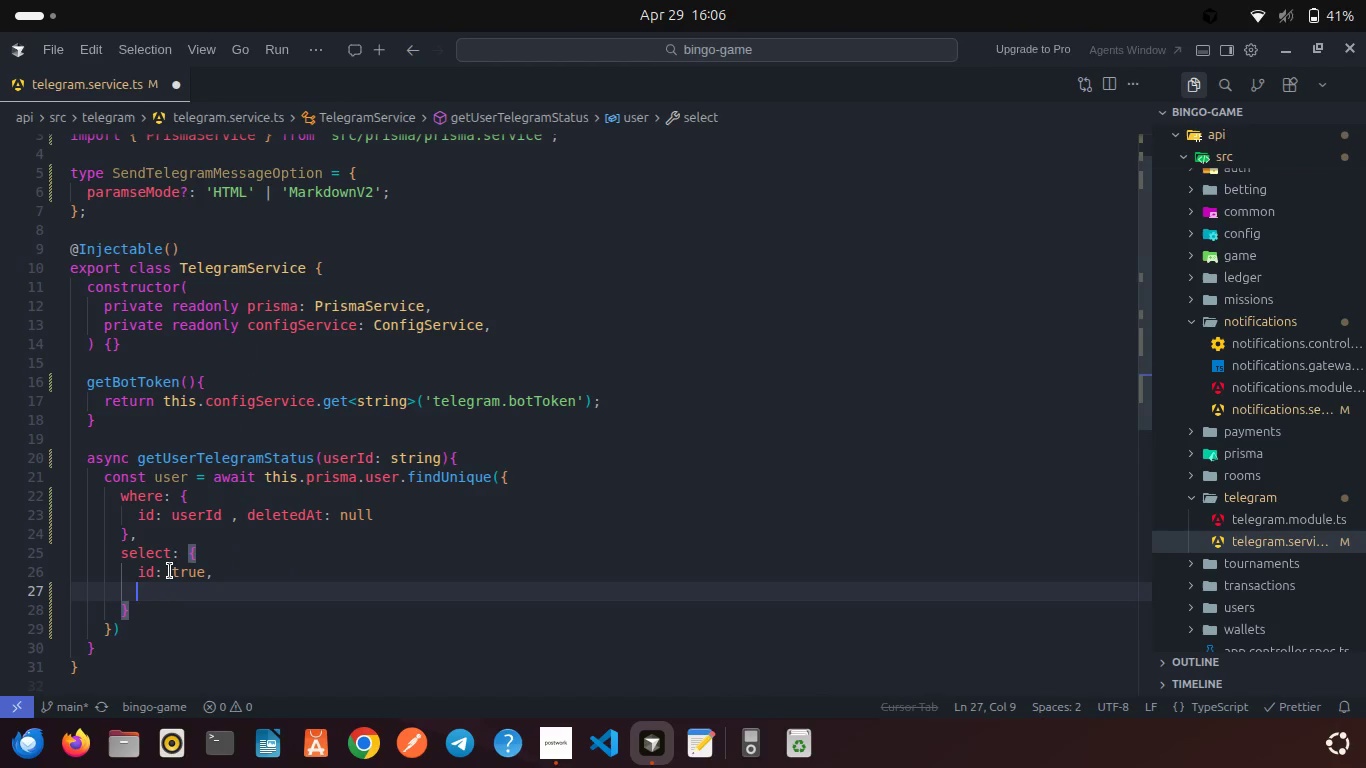 
type(tele)
 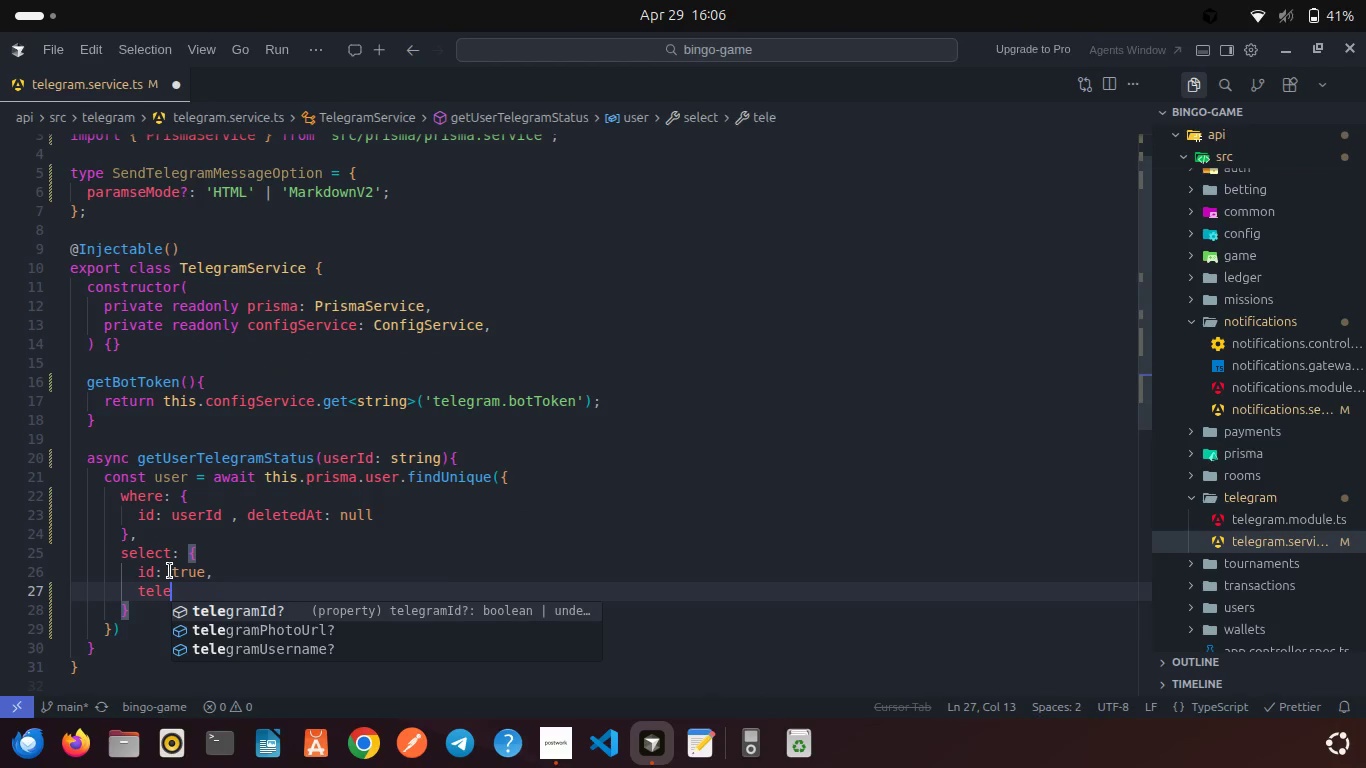 
key(Enter)
 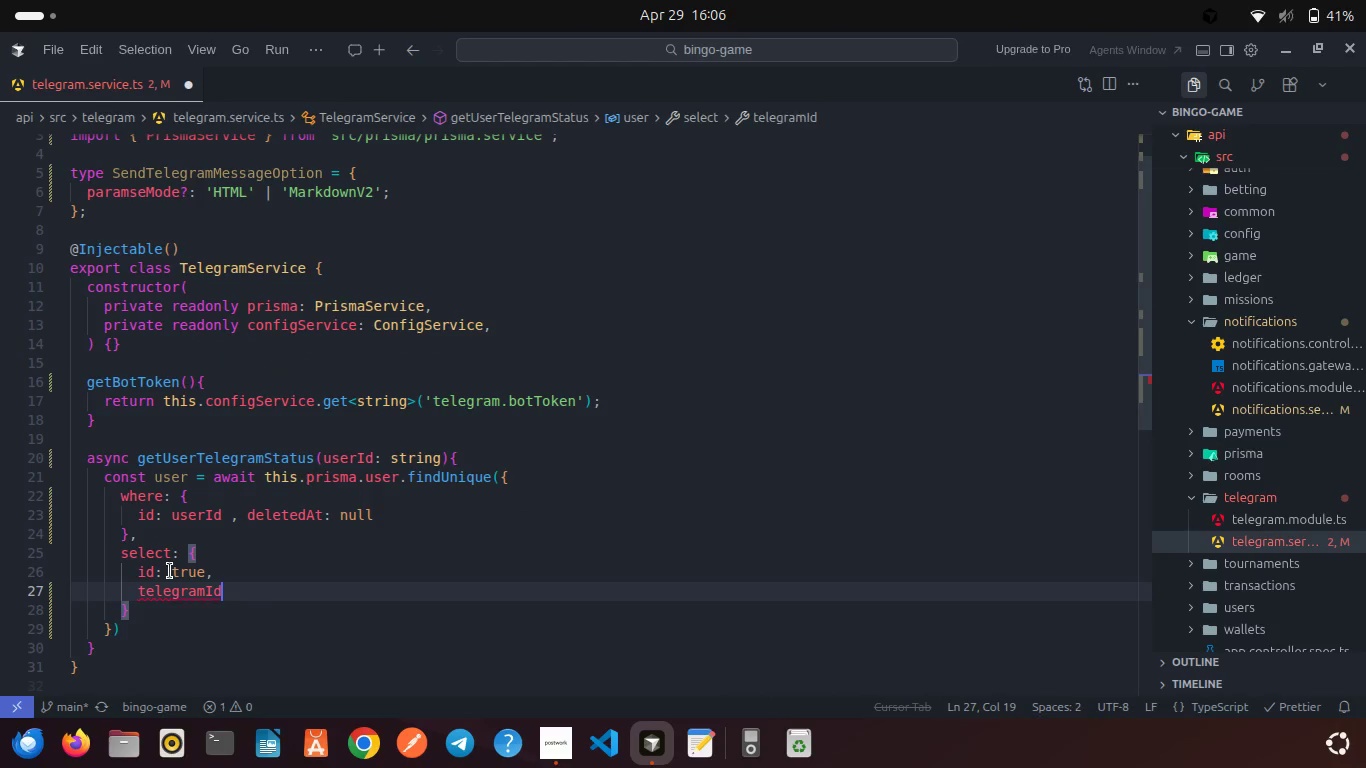 
type(: true)
 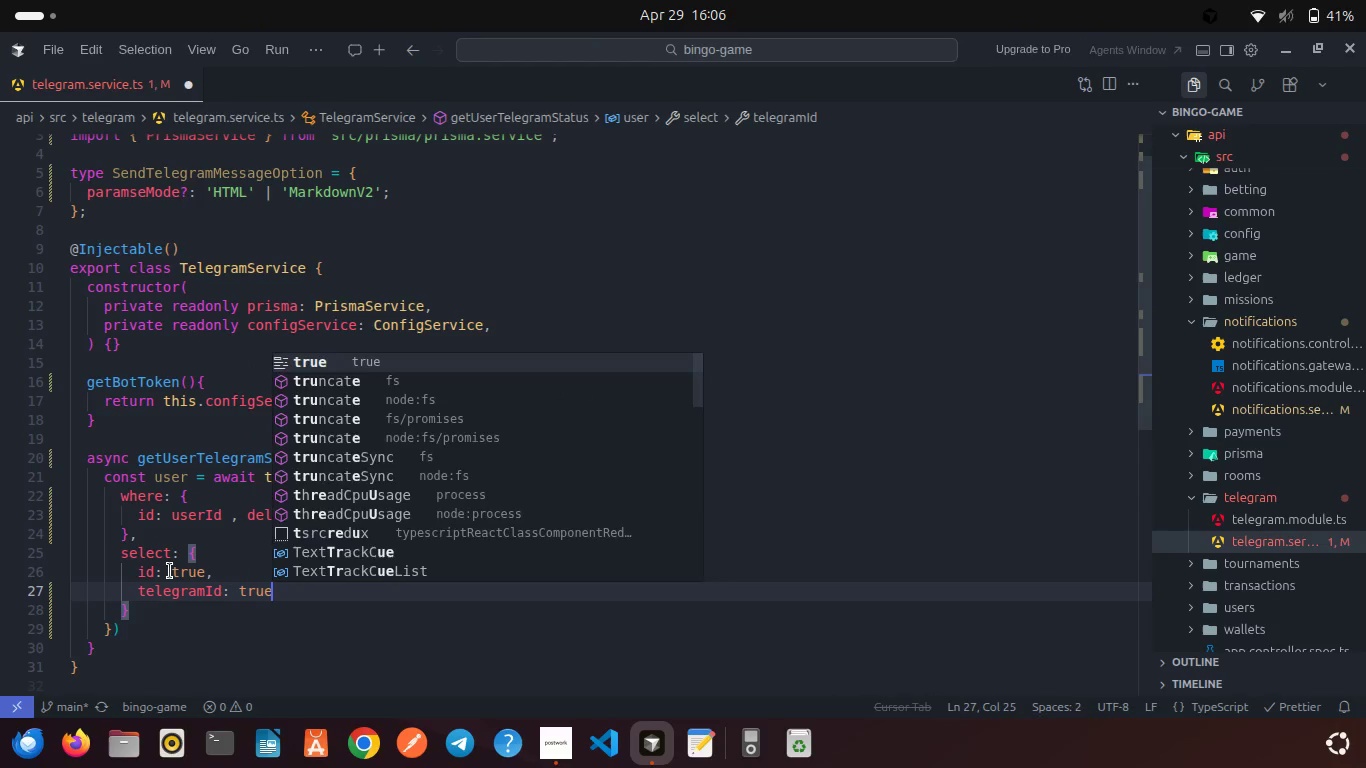 
key(Enter)
 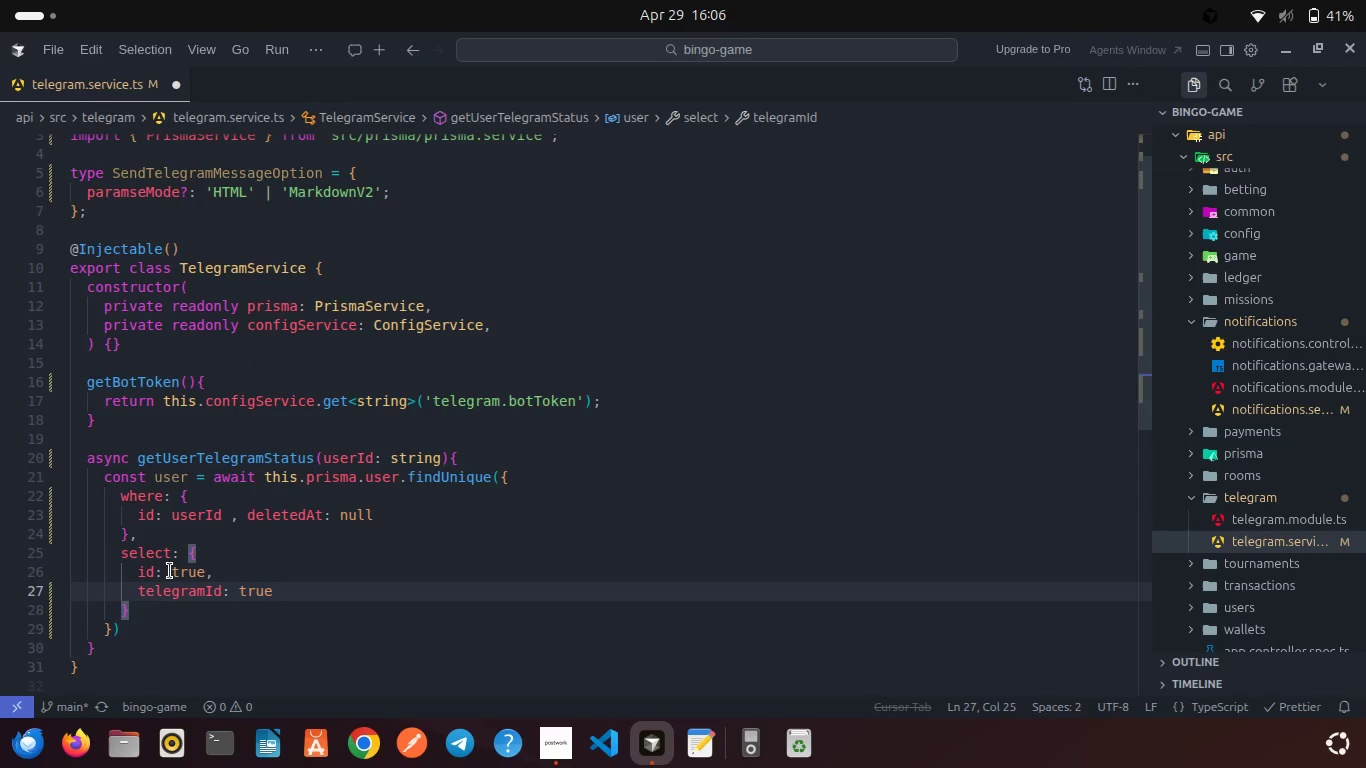 
key(Comma)
 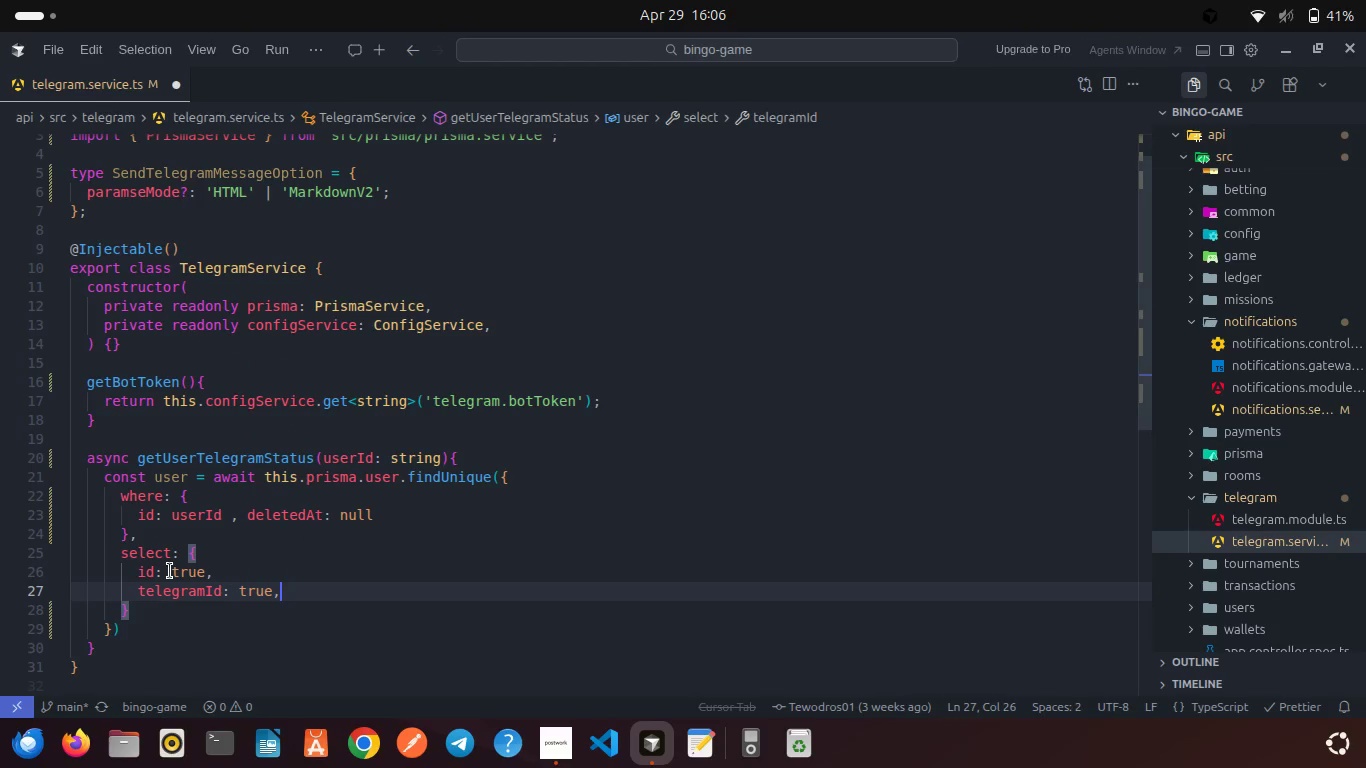 
key(Enter)
 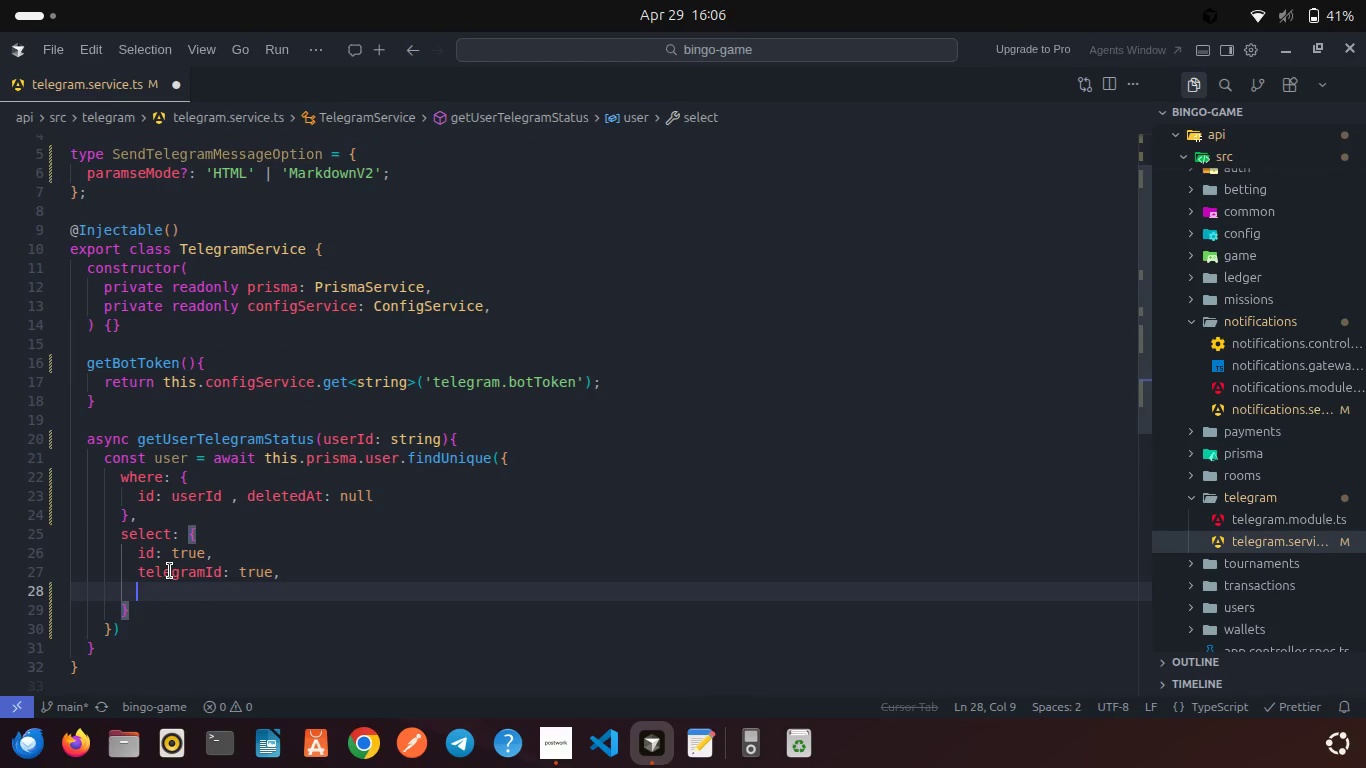 
type(telegr)
 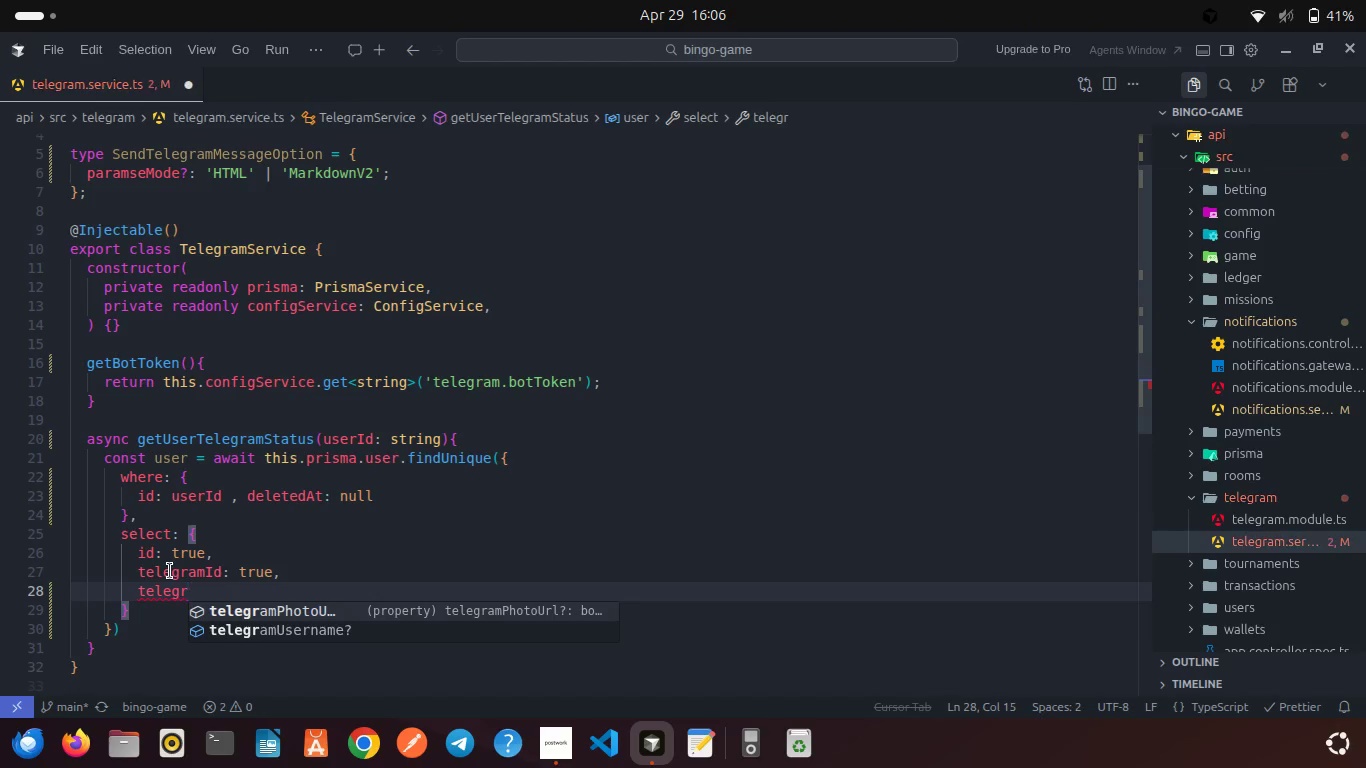 
key(ArrowDown)
 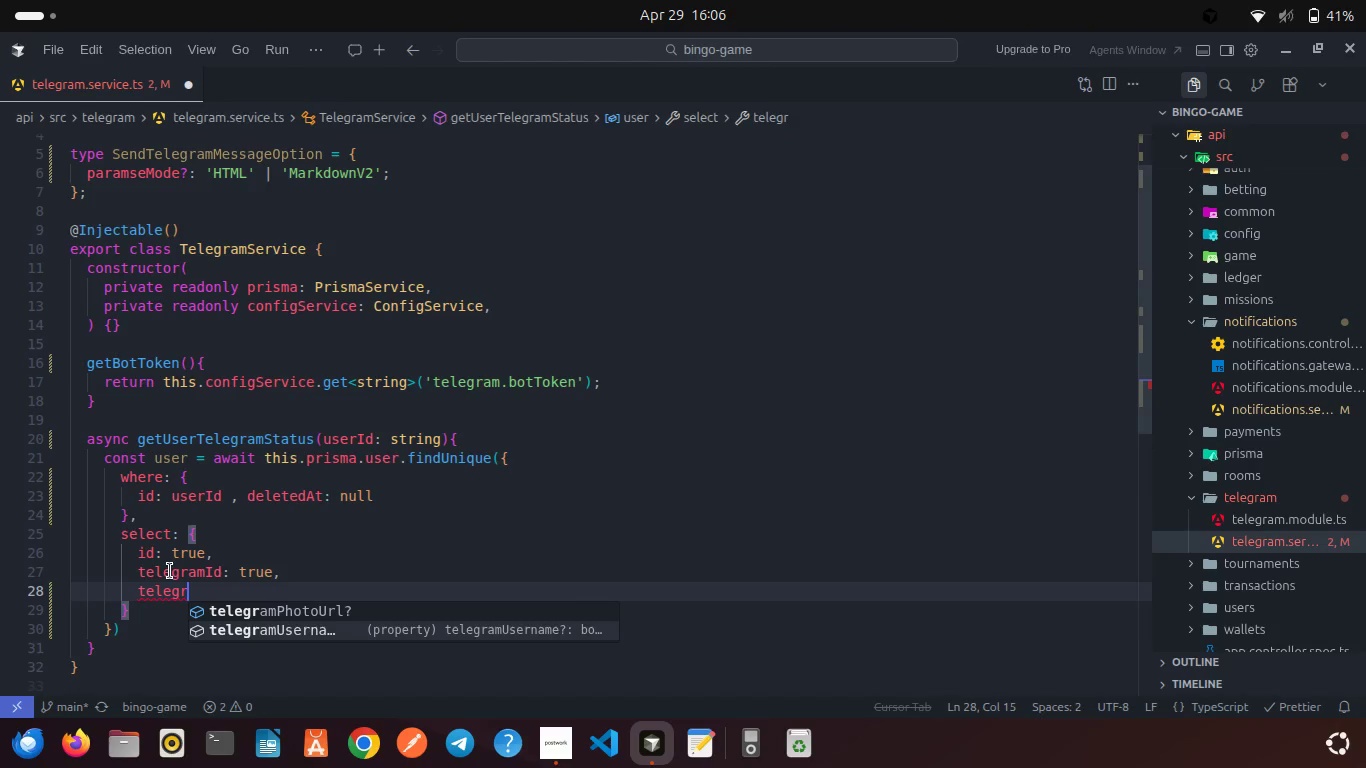 
key(Enter)
 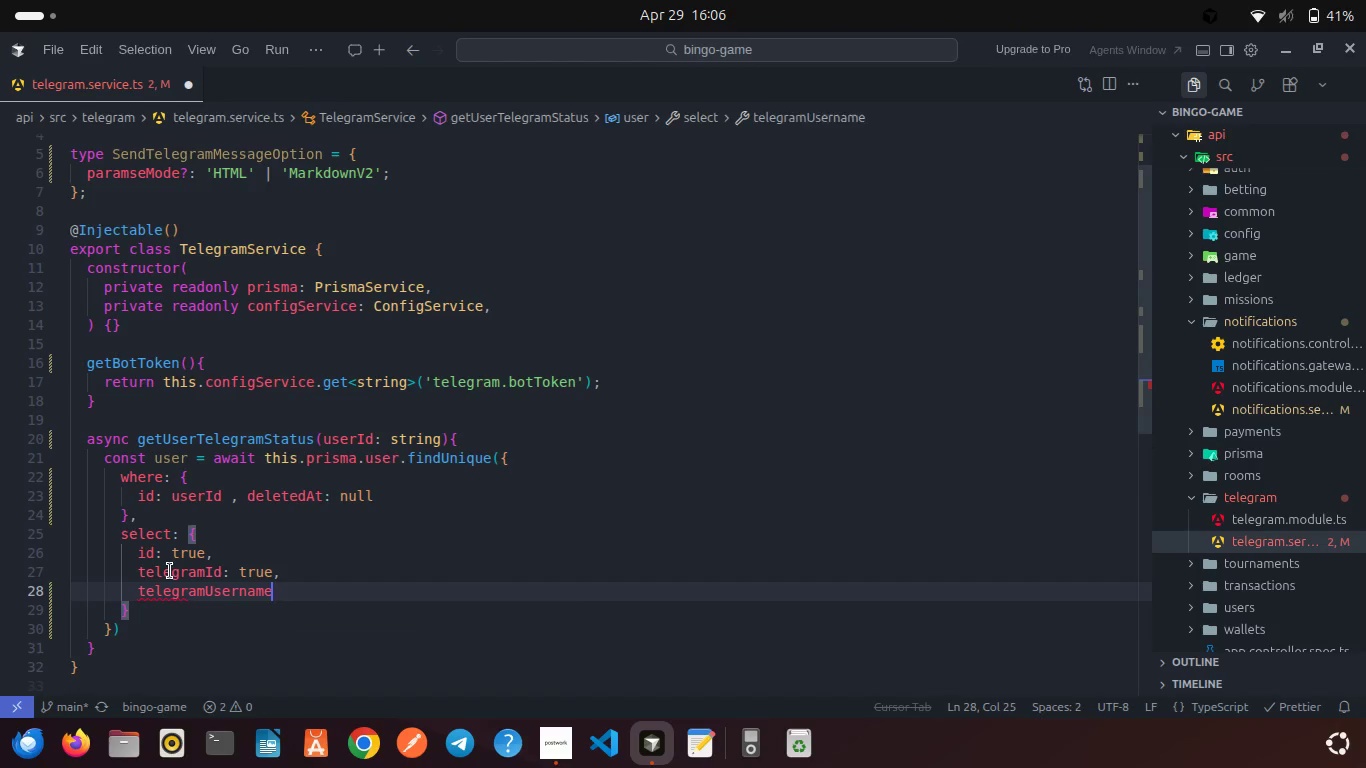 
type(: true,)
 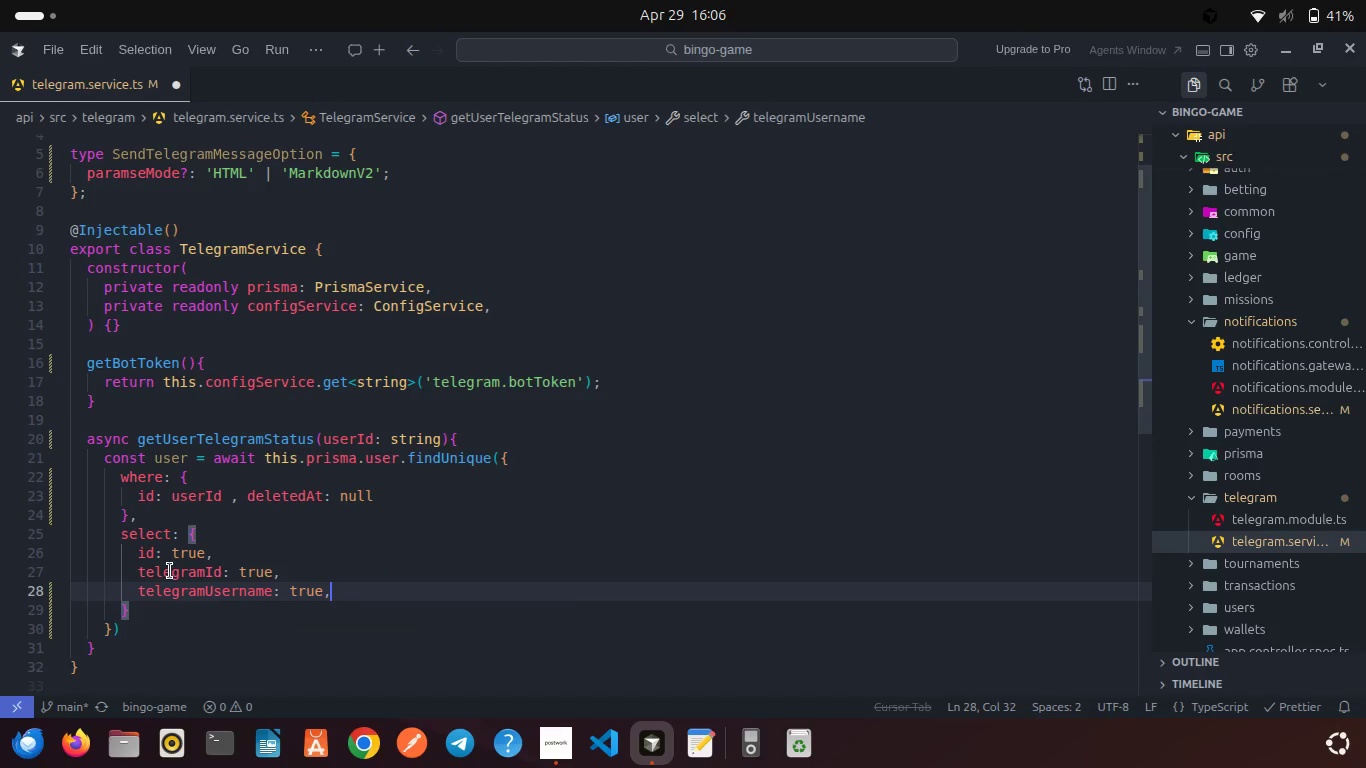 
key(Enter)
 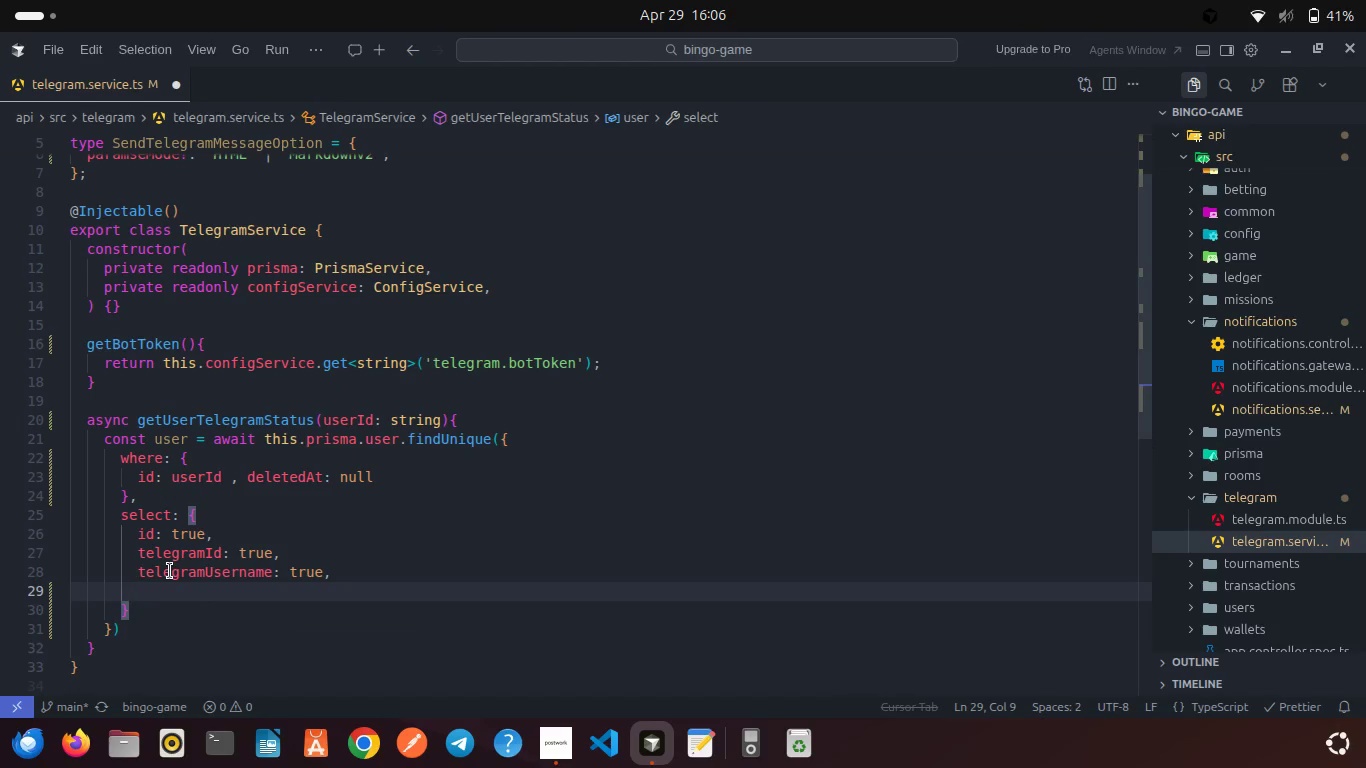 
type(tele)
 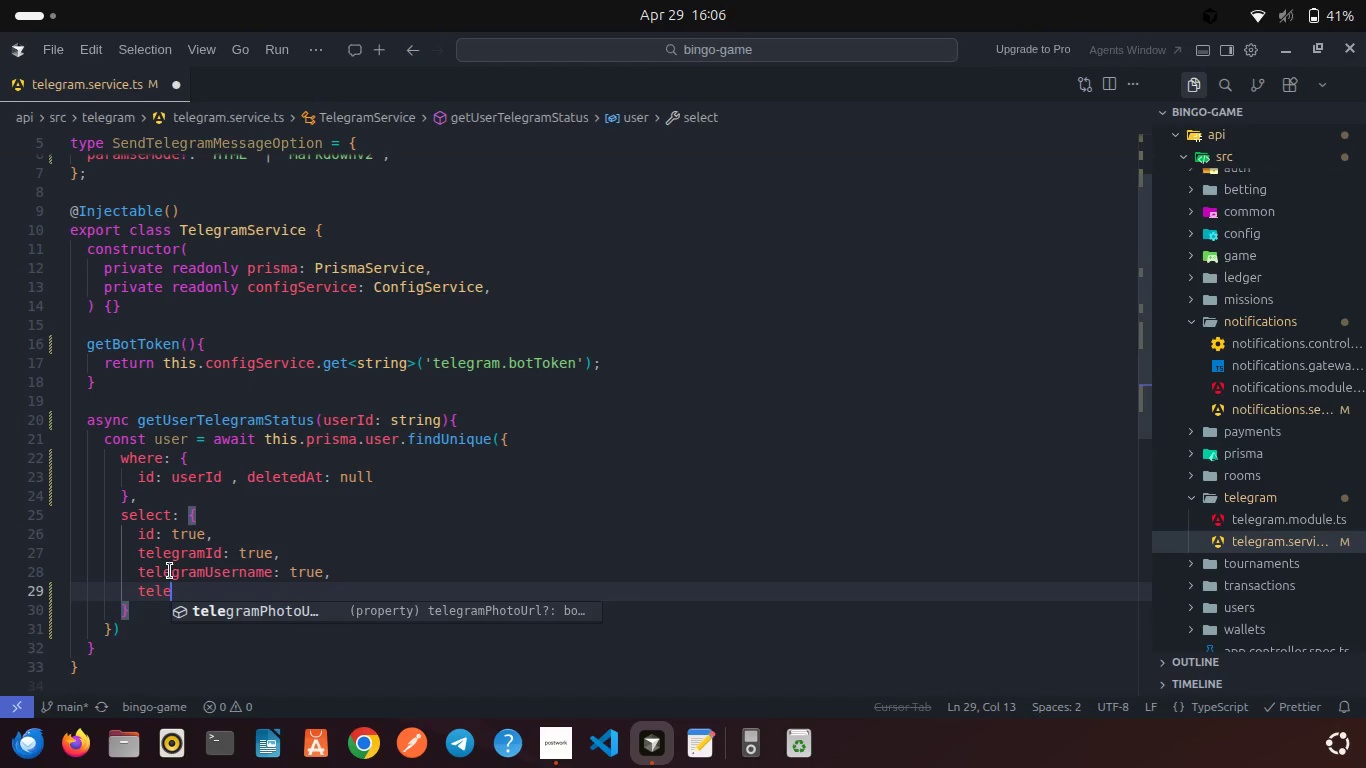 
key(Enter)
 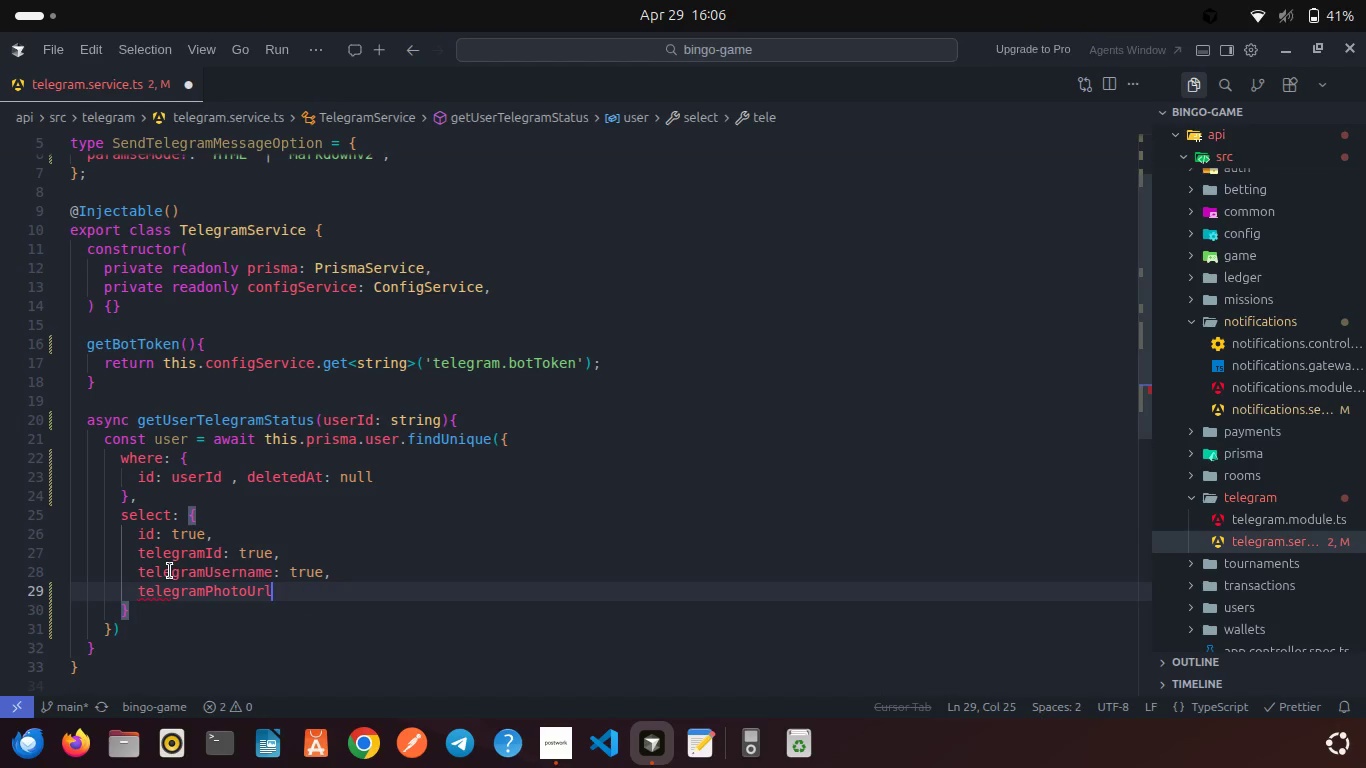 
type(: true,)
 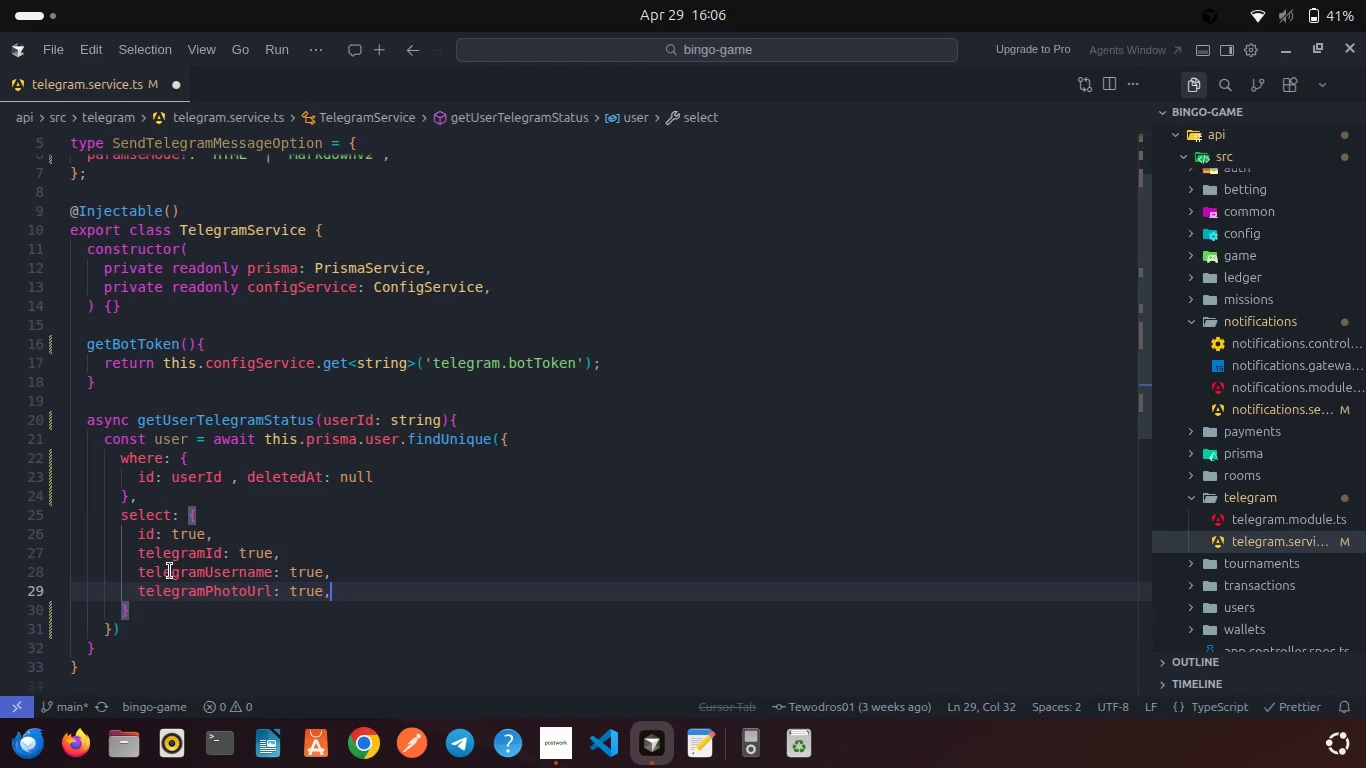 
key(Control+ControlLeft)
 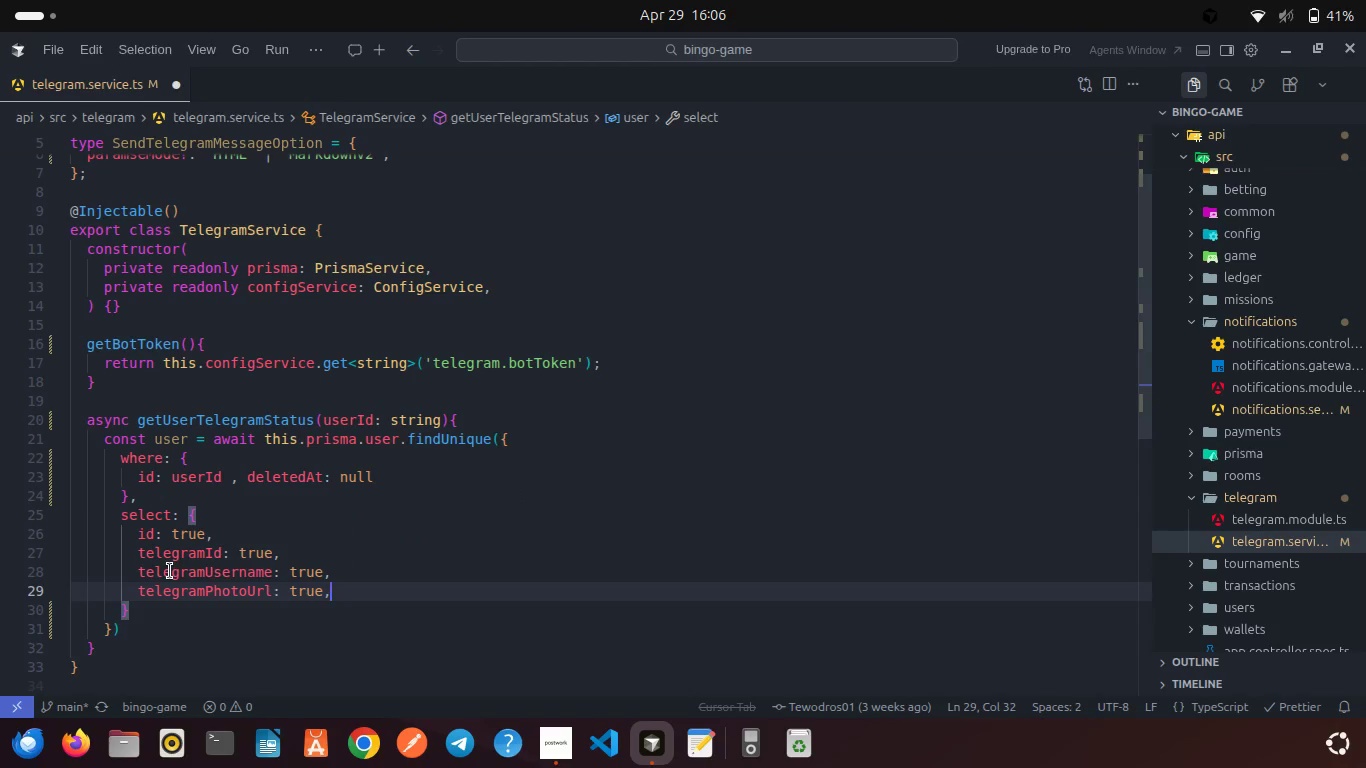 
key(S)
 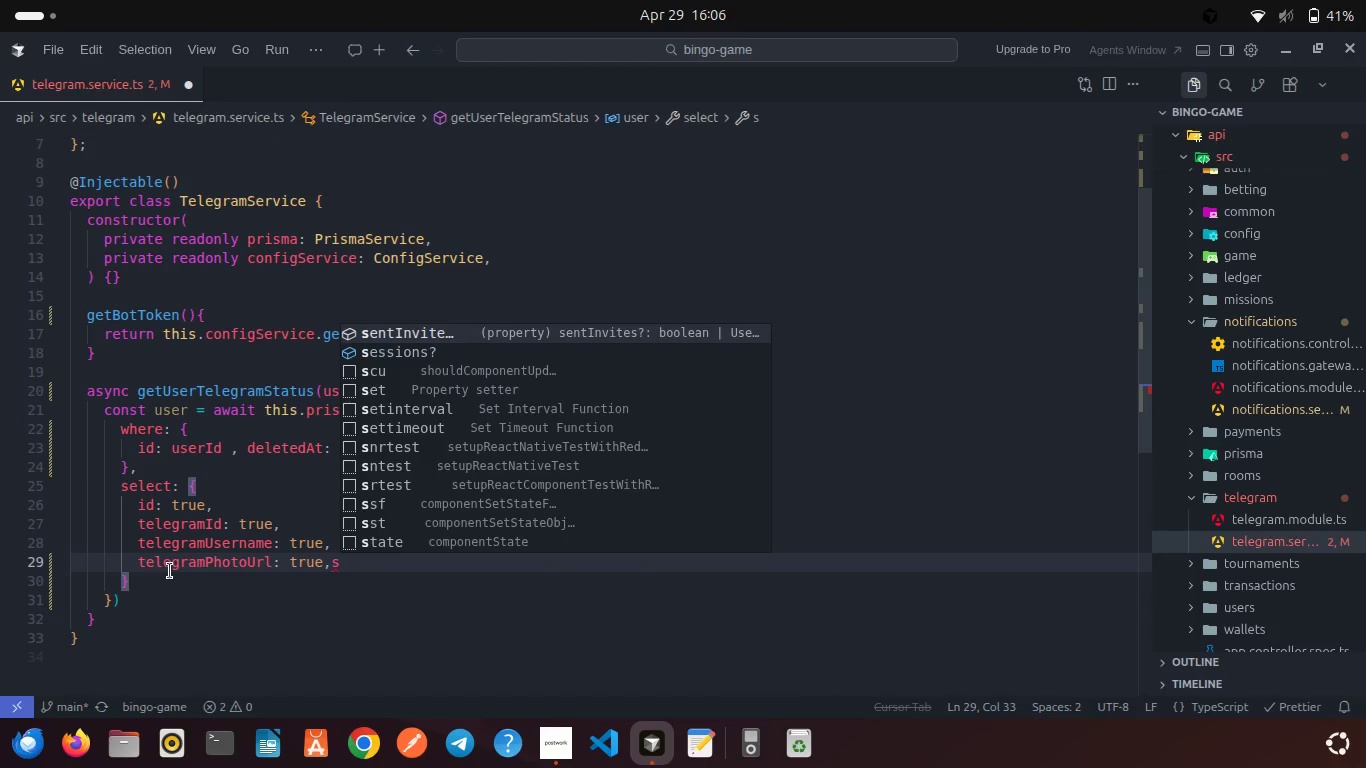 
key(Backspace)
 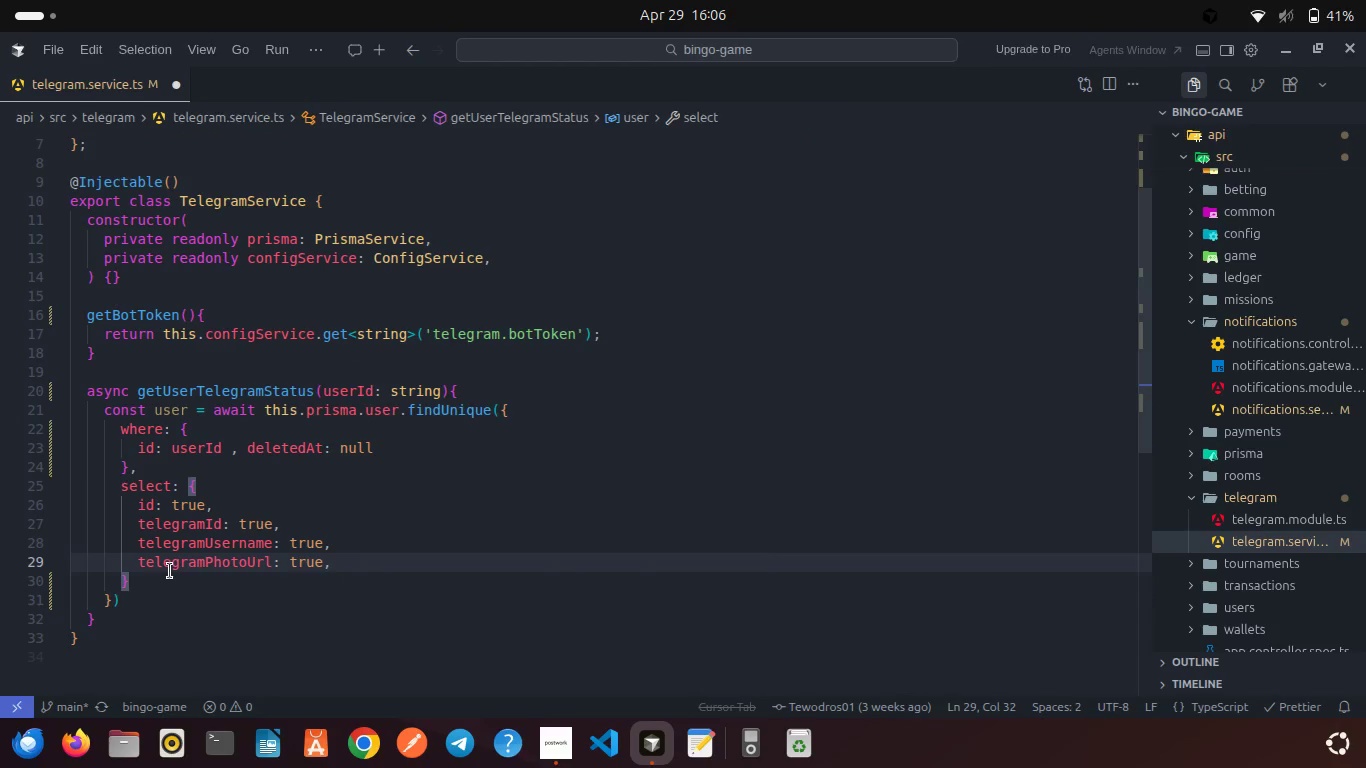 
key(Control+S)
 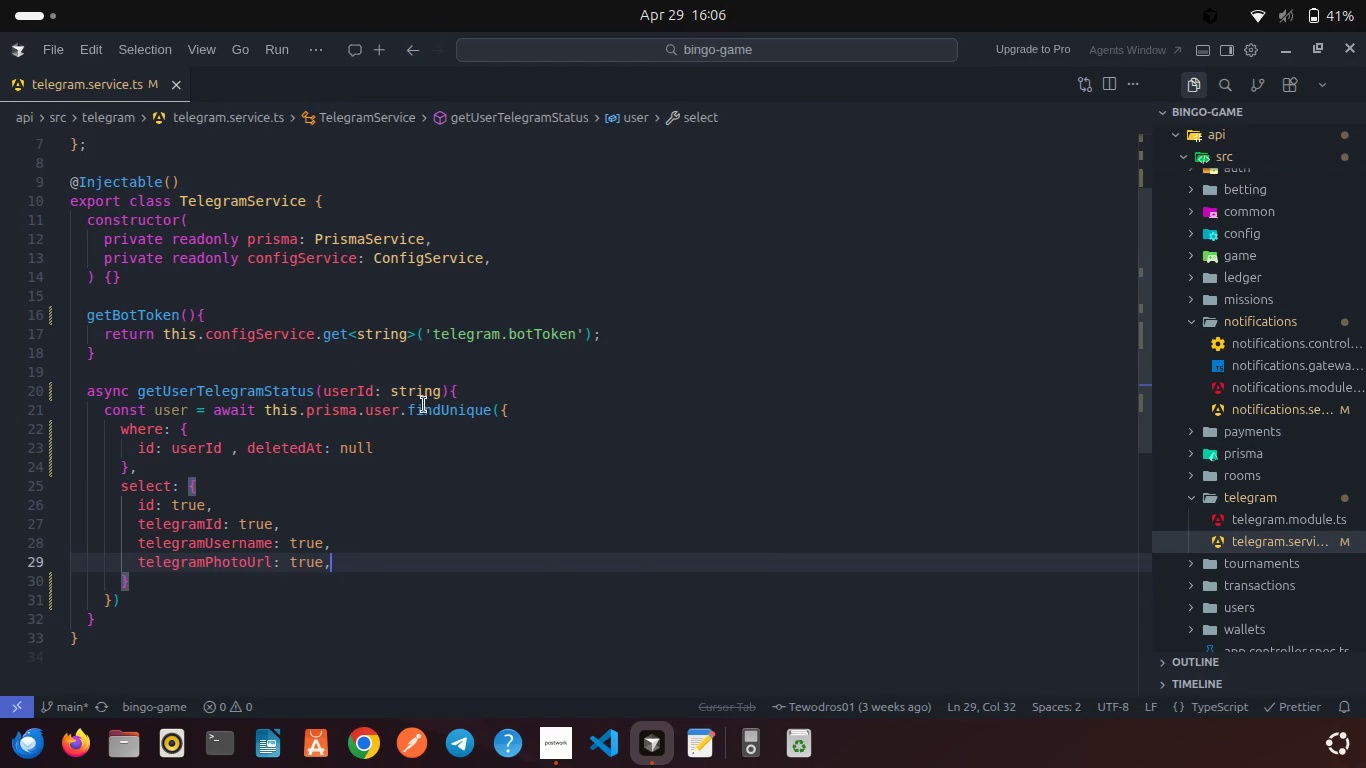 
left_click([518, 414])
 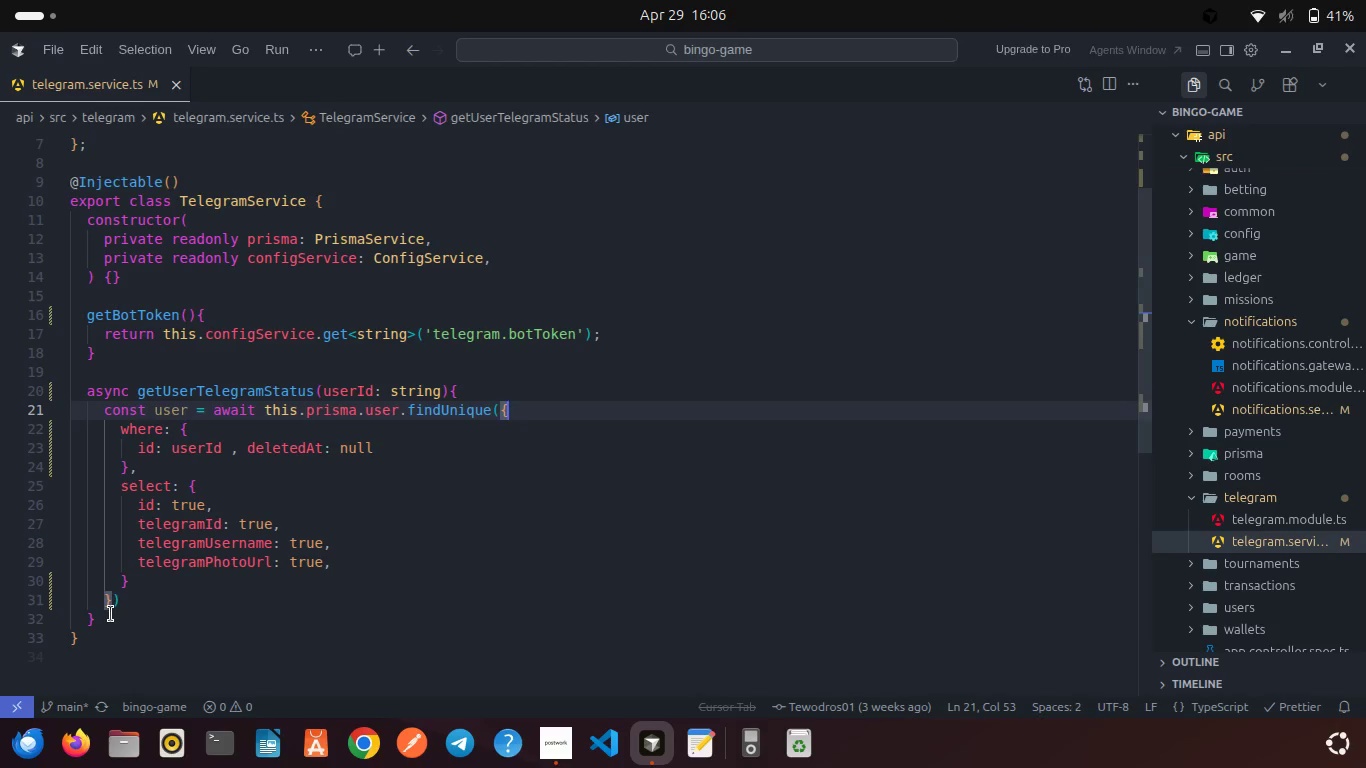 
left_click([124, 605])
 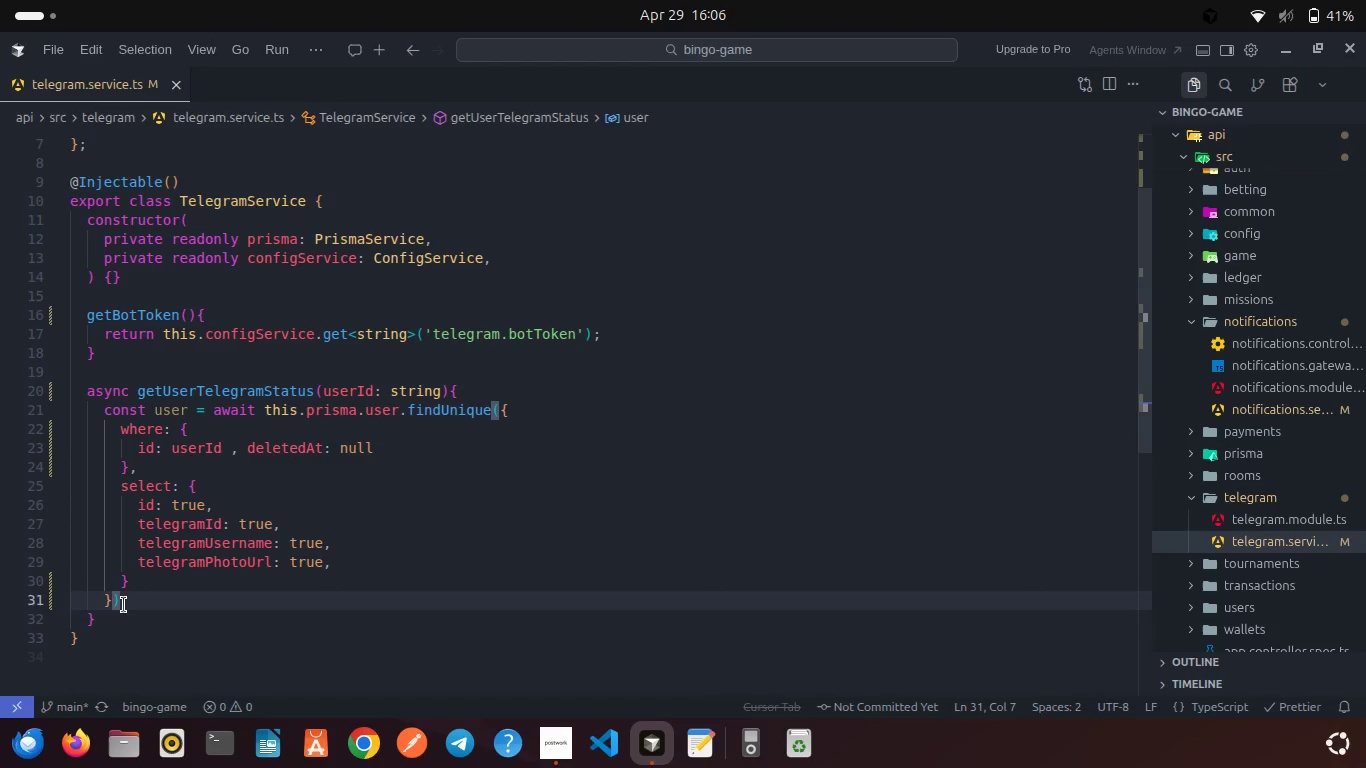 
key(Semicolon)
 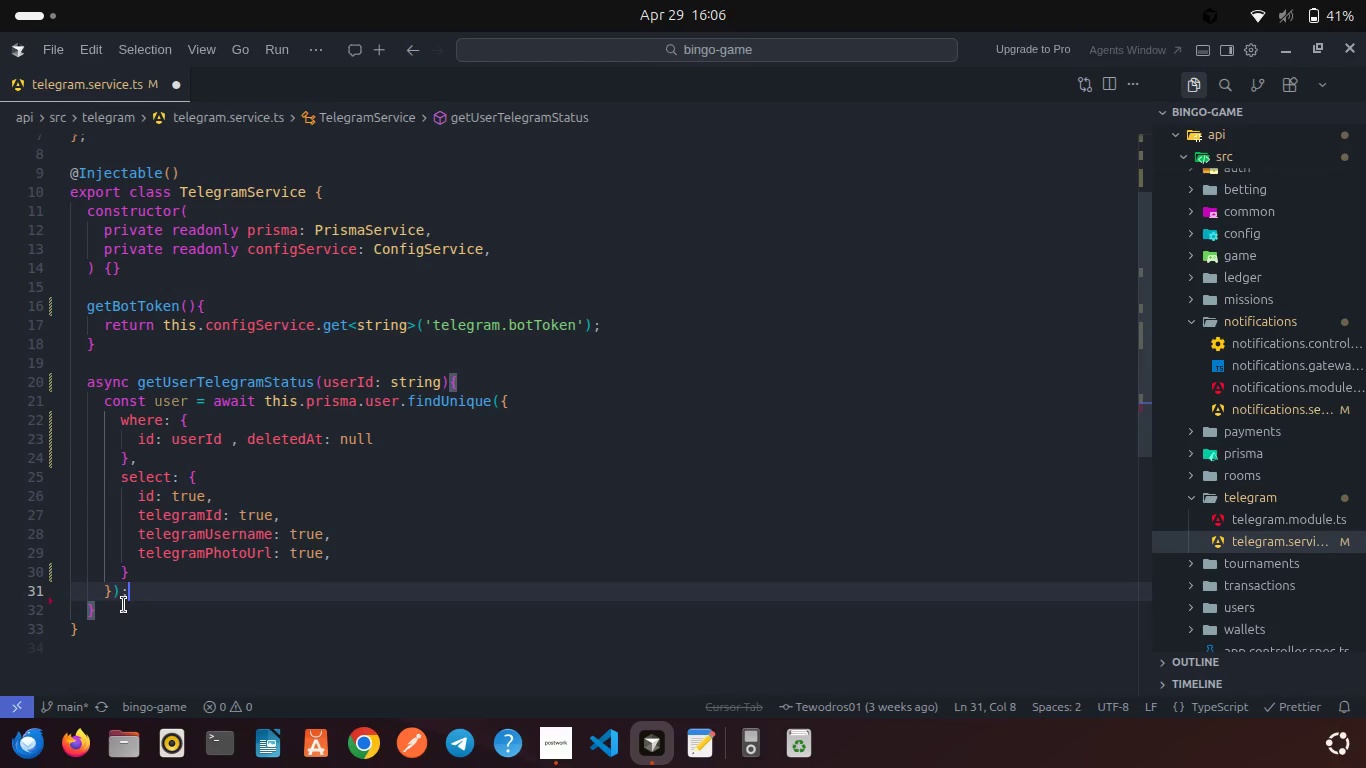 
key(Enter)
 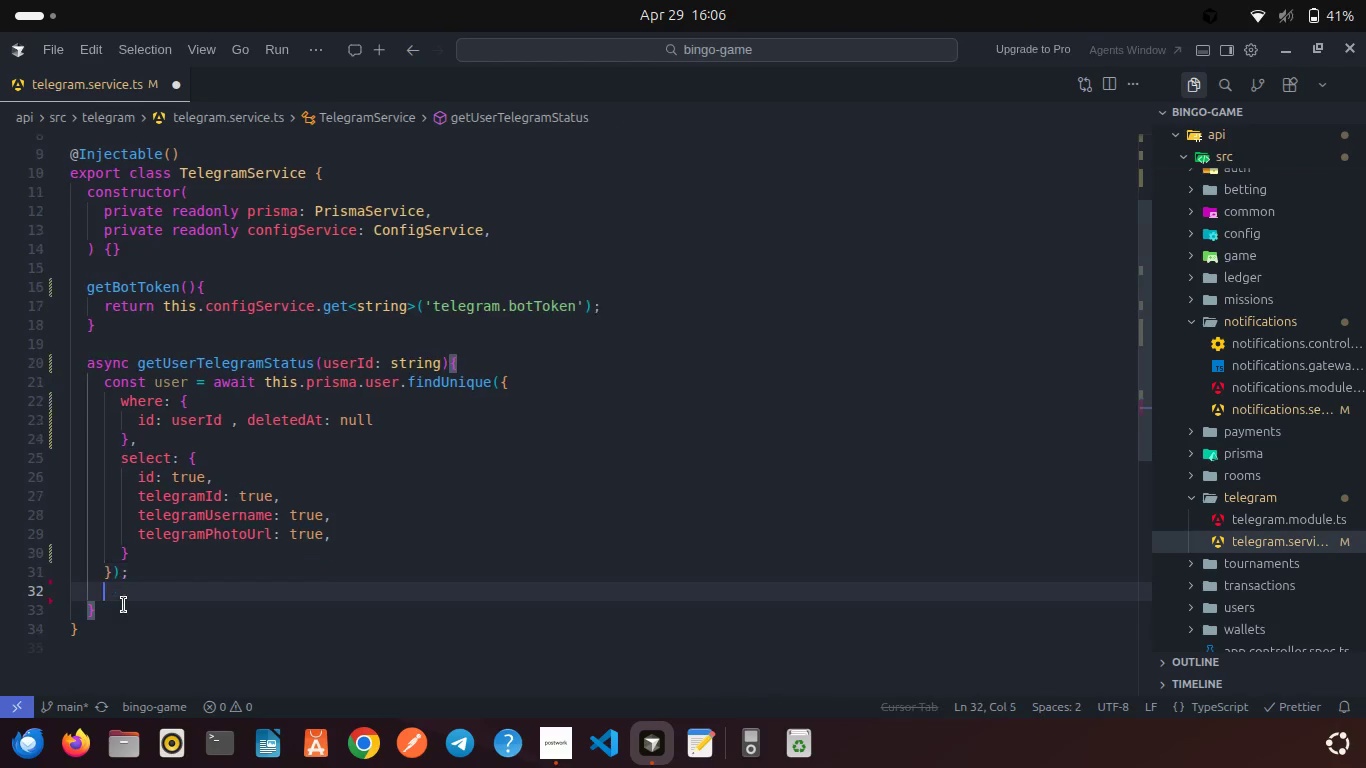 
key(Enter)
 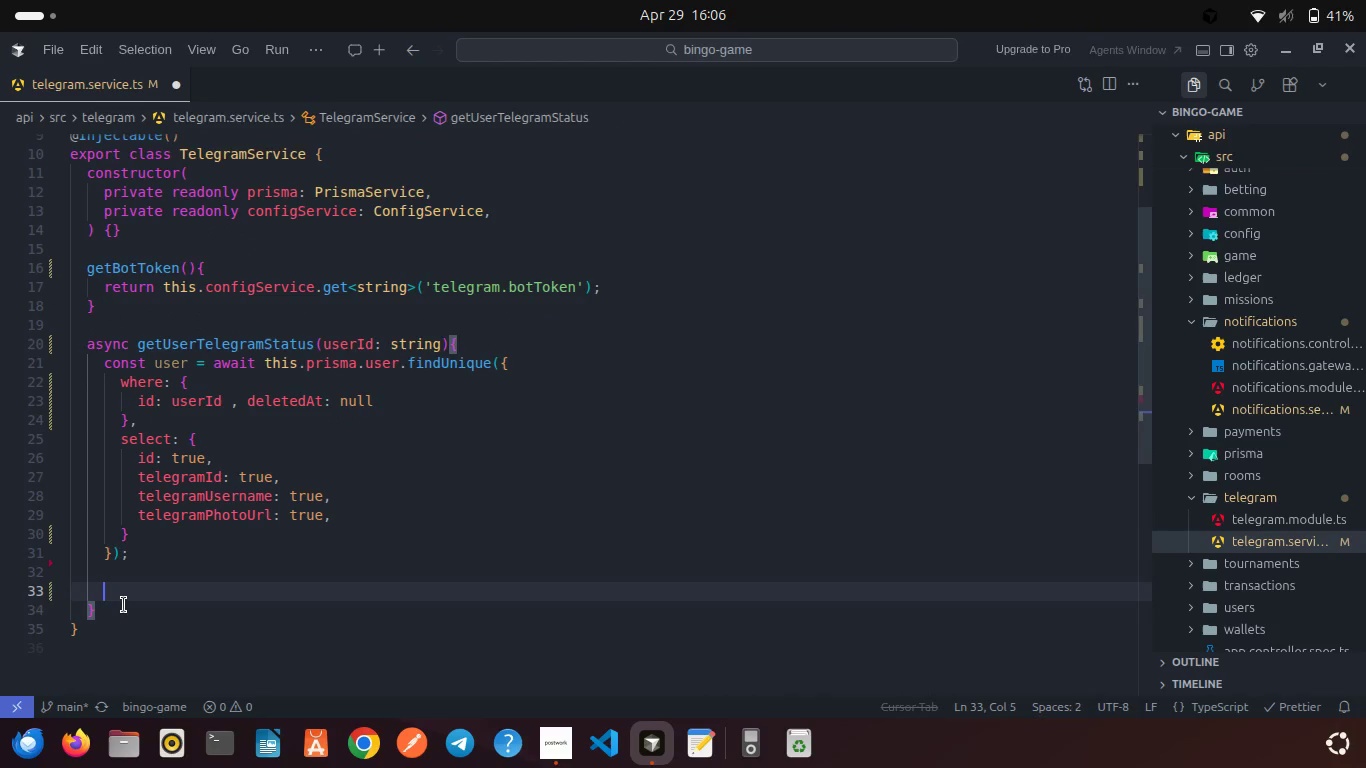 
type(if(!user)
 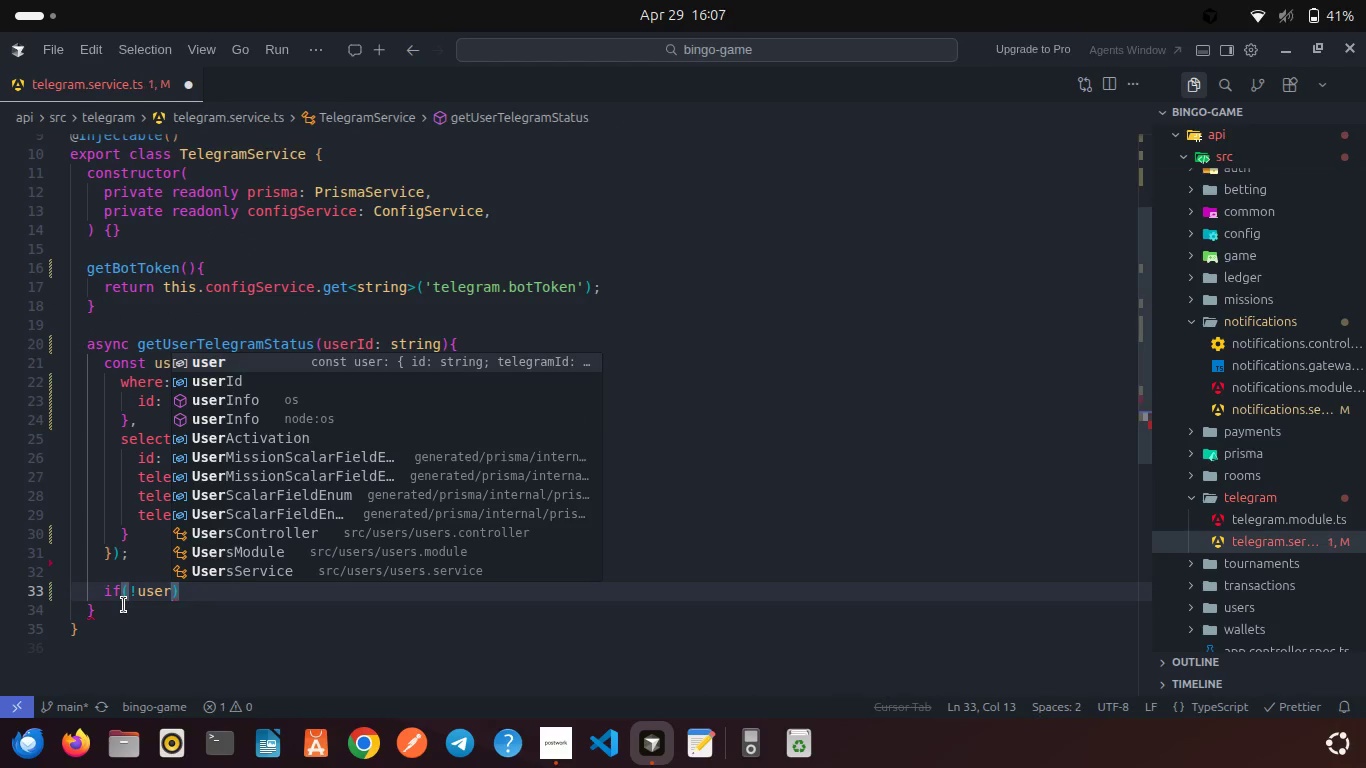 
key(Enter)
 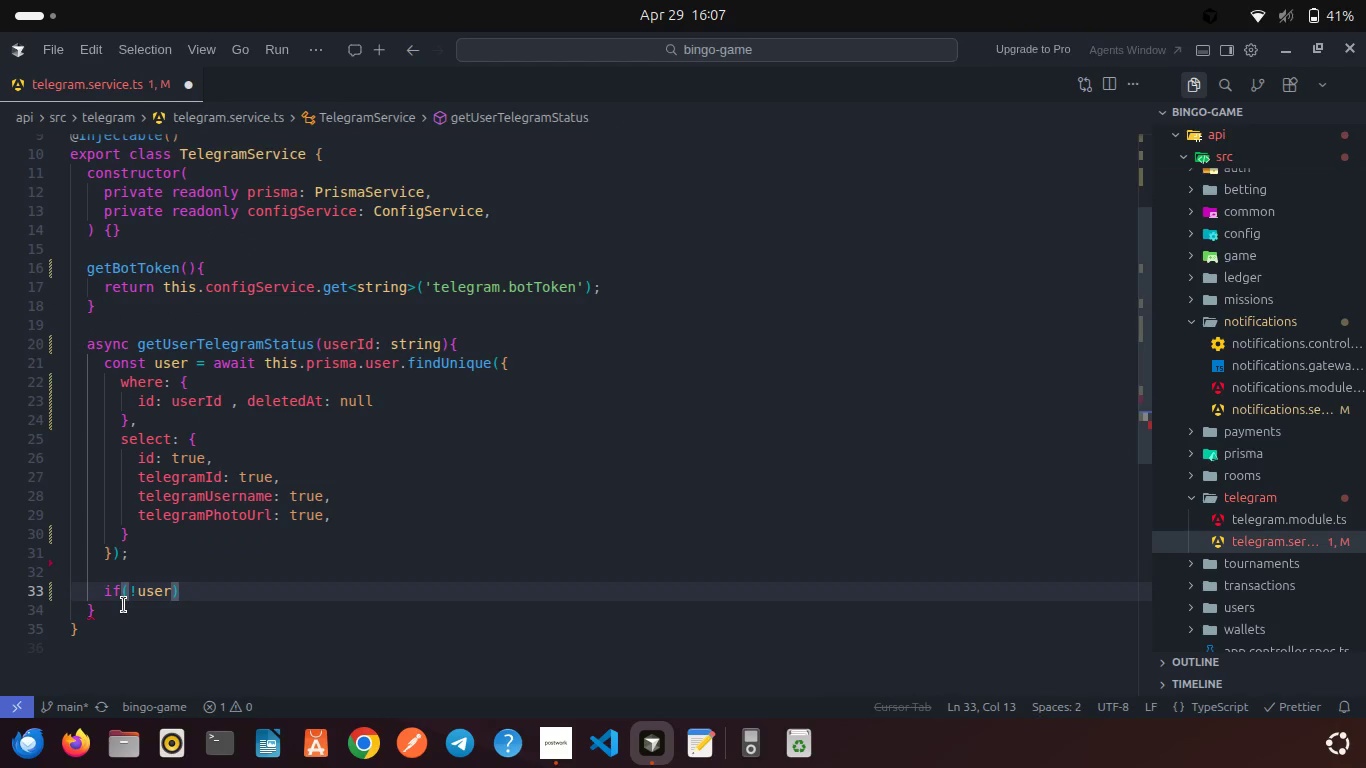 
key(ArrowRight)
 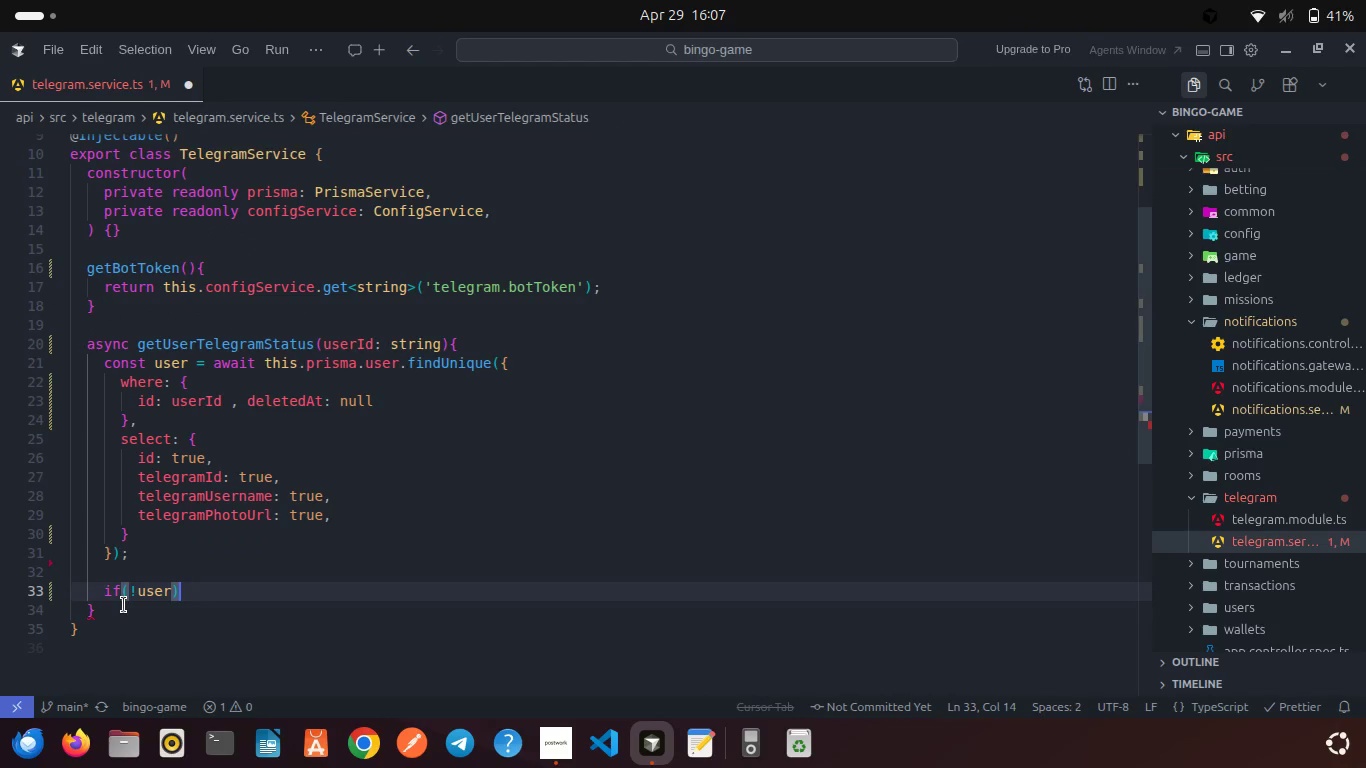 
type( thr)
 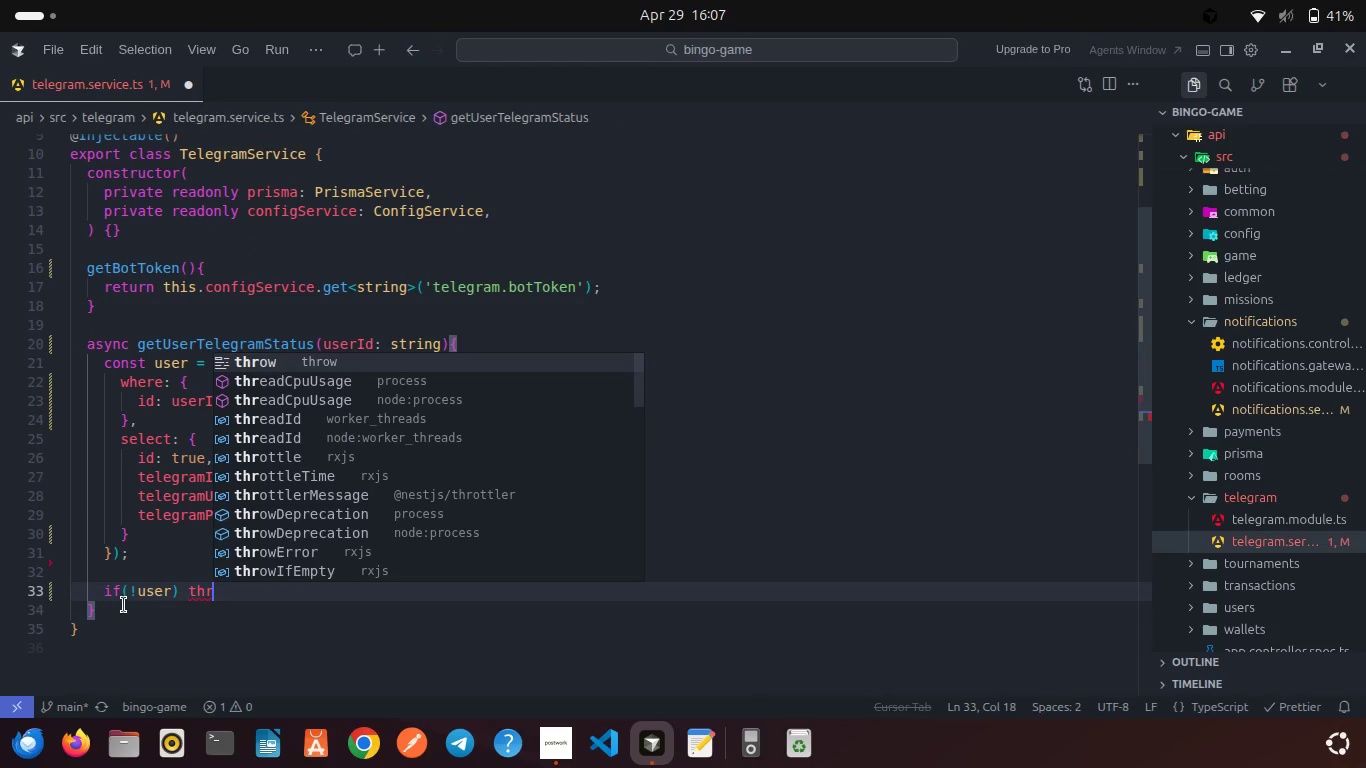 
key(Enter)
 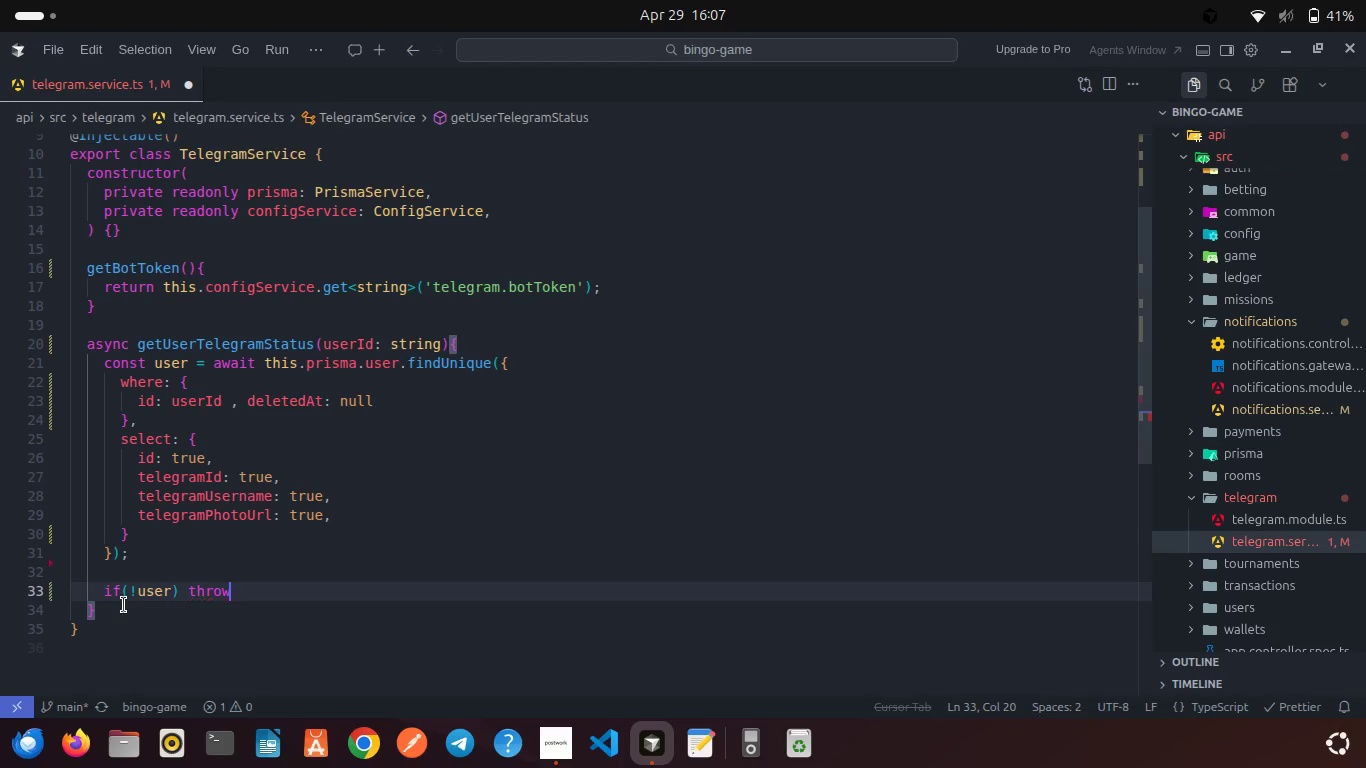 
type( new Un)
 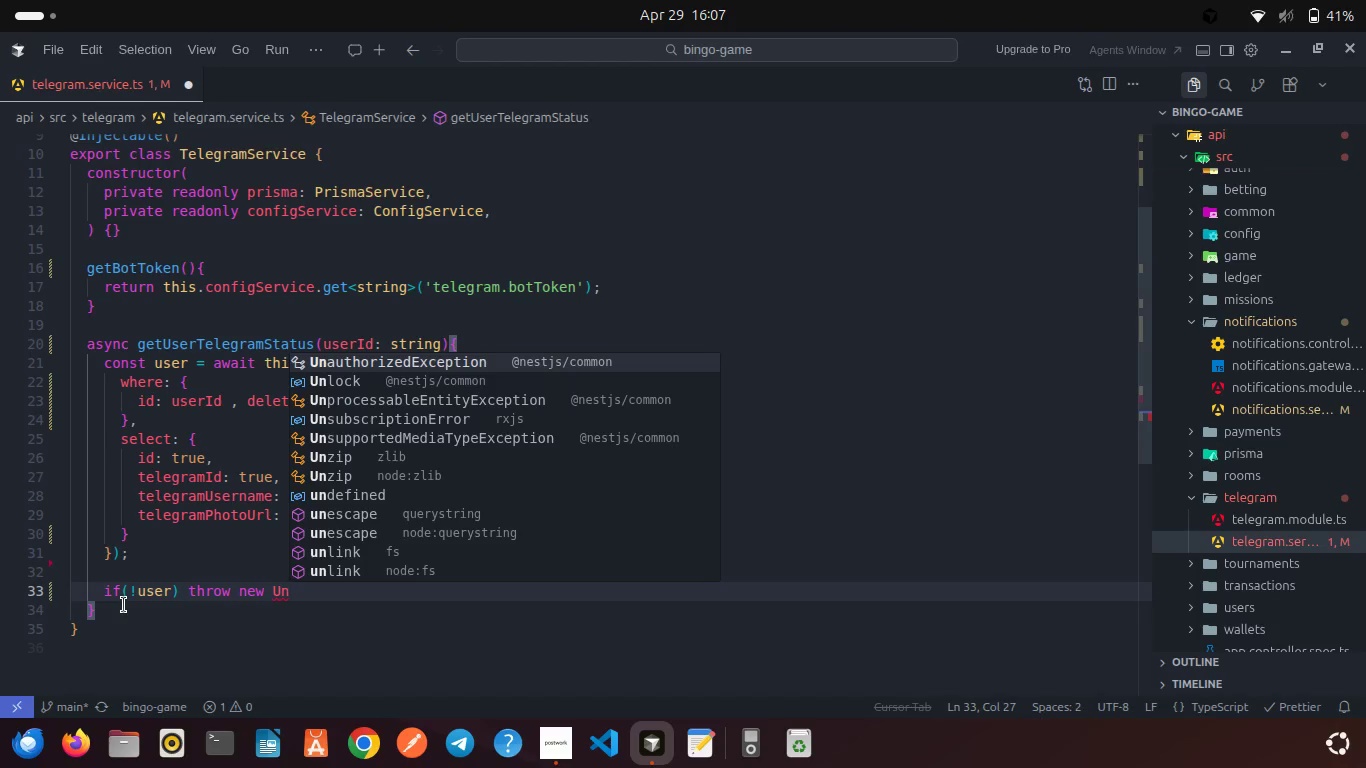 
key(Enter)
 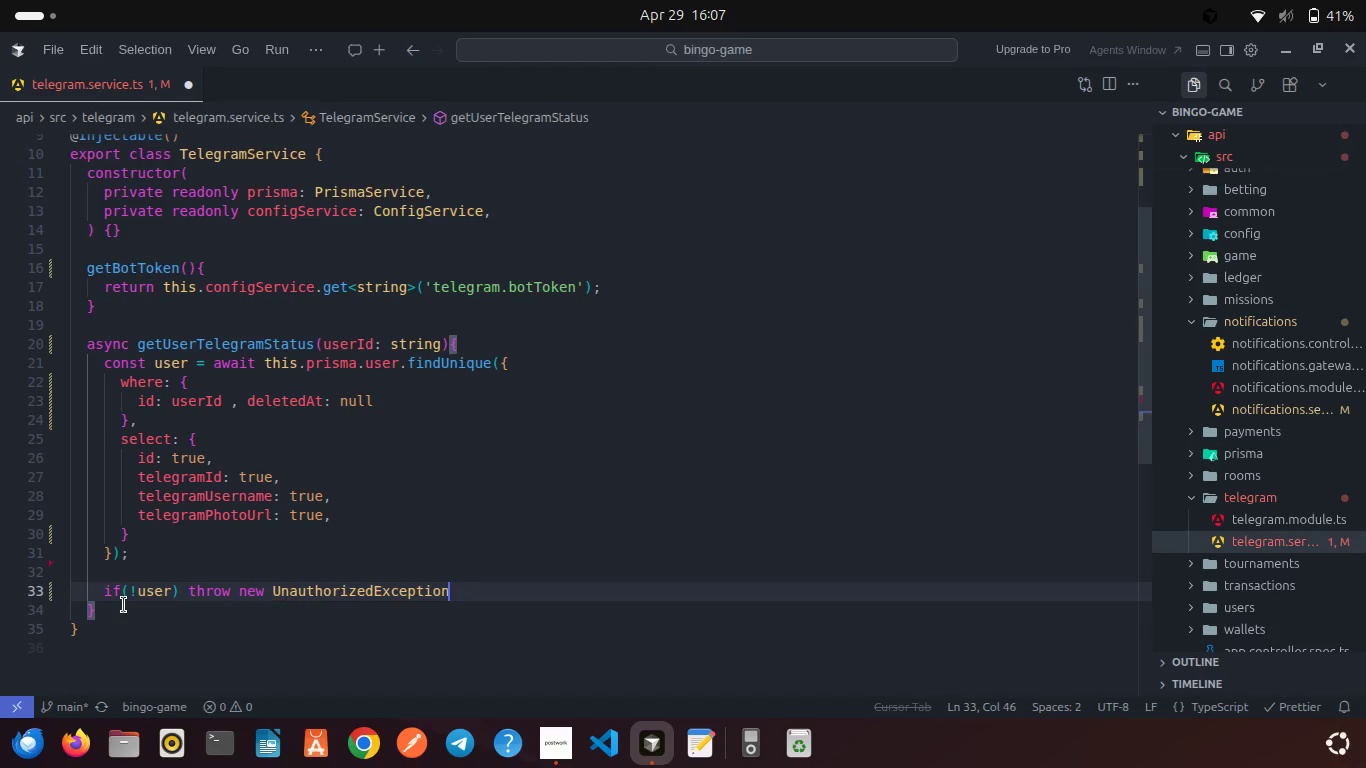 
type(('User not found)
 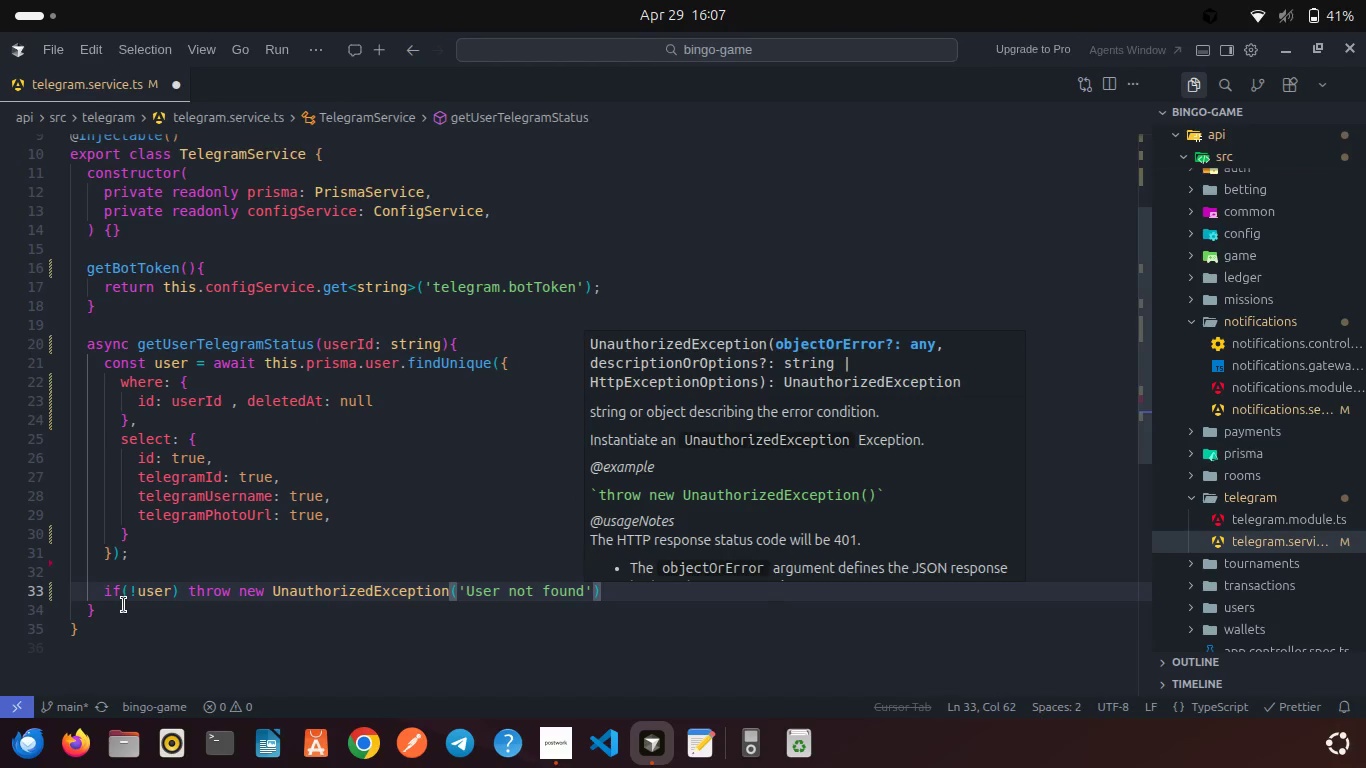 
key(ArrowRight)
 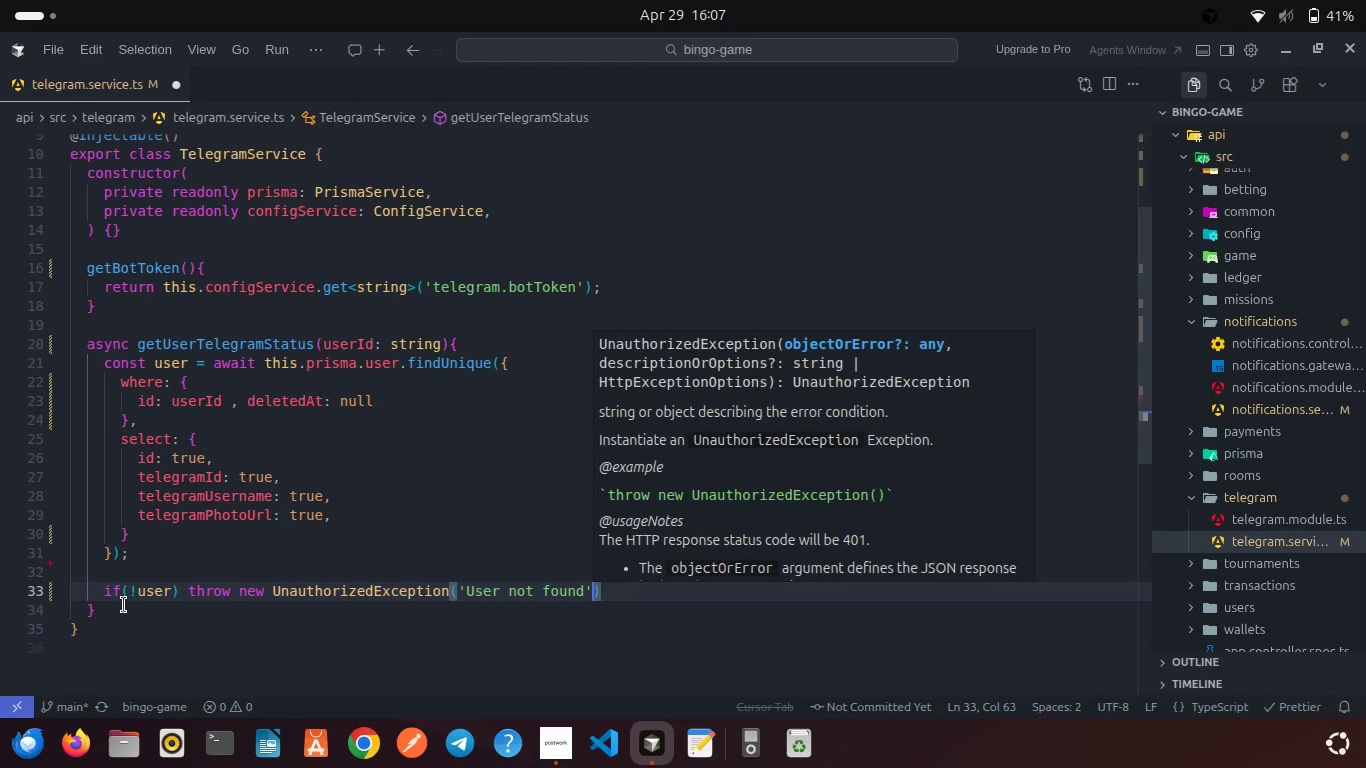 
key(ArrowRight)
 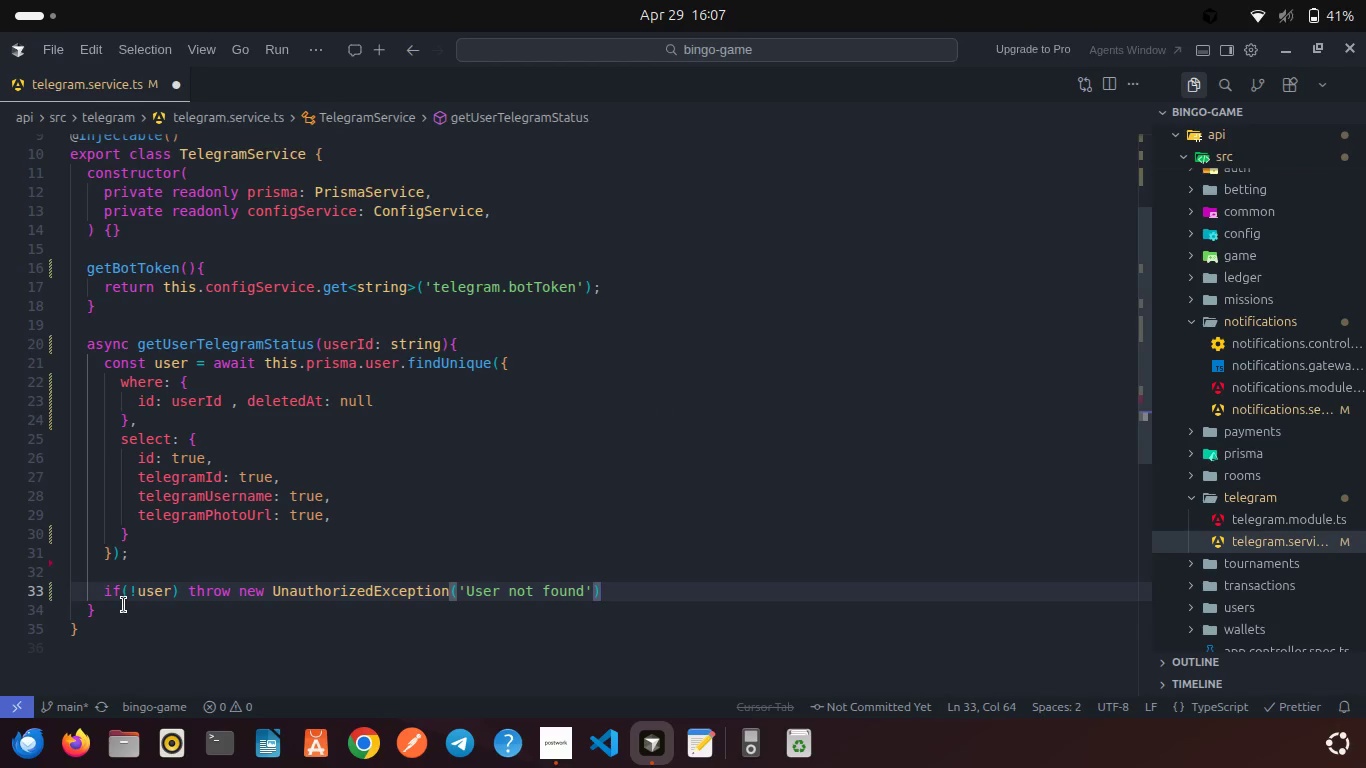 
key(Semicolon)
 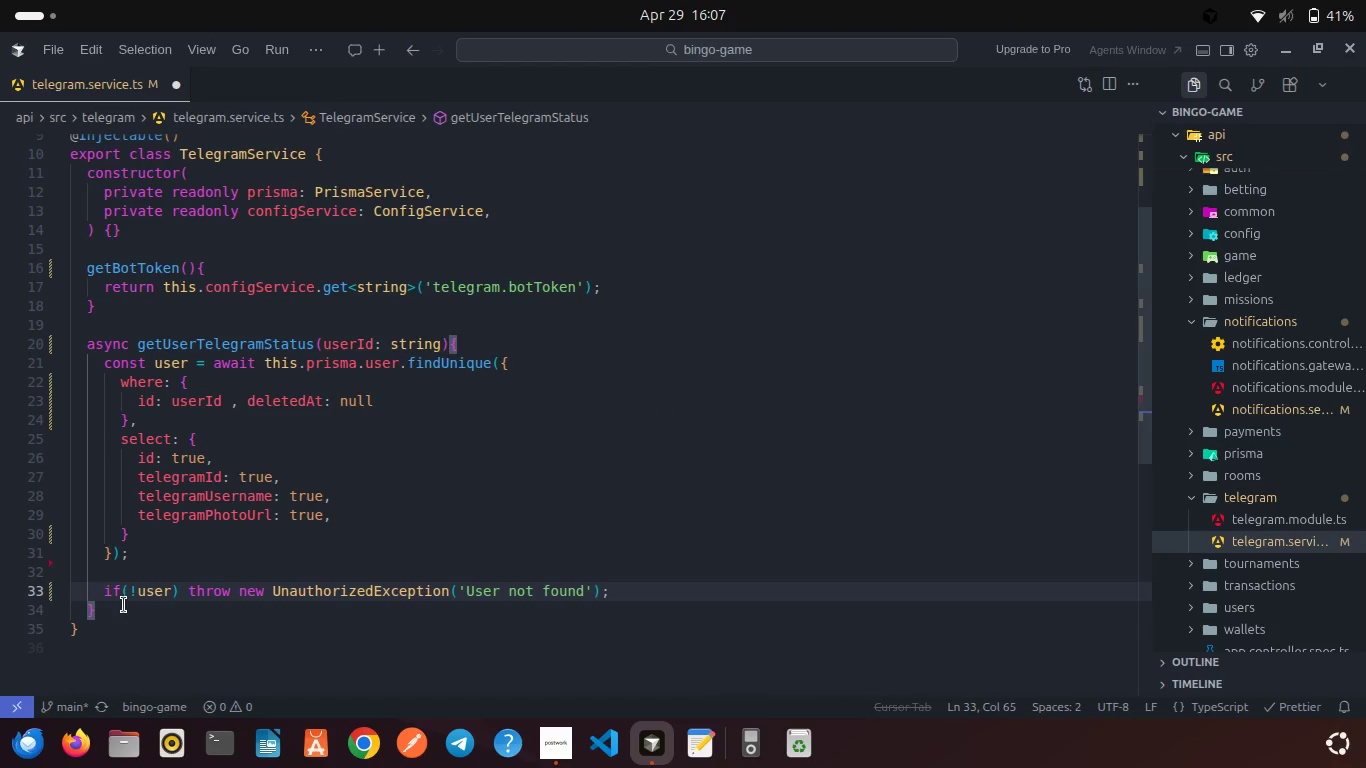 
key(Enter)
 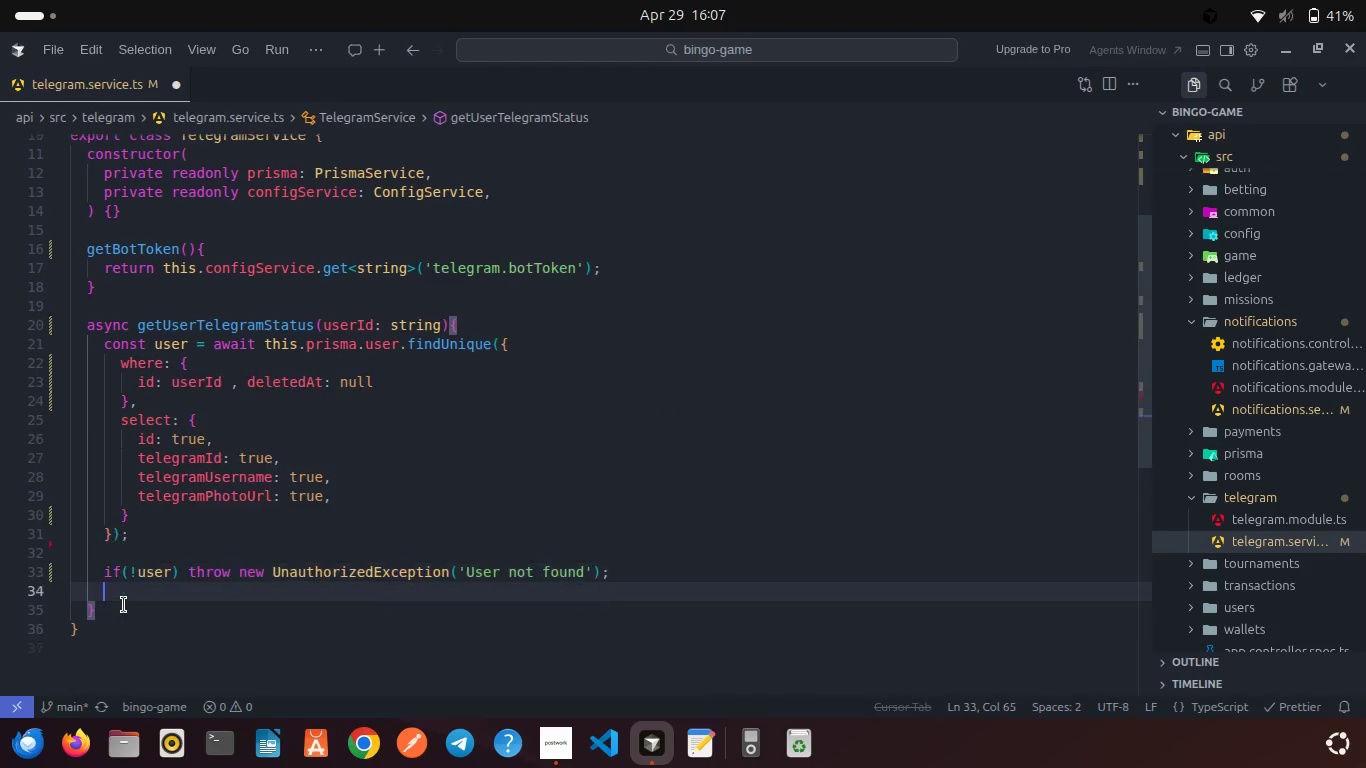 
key(Enter)
 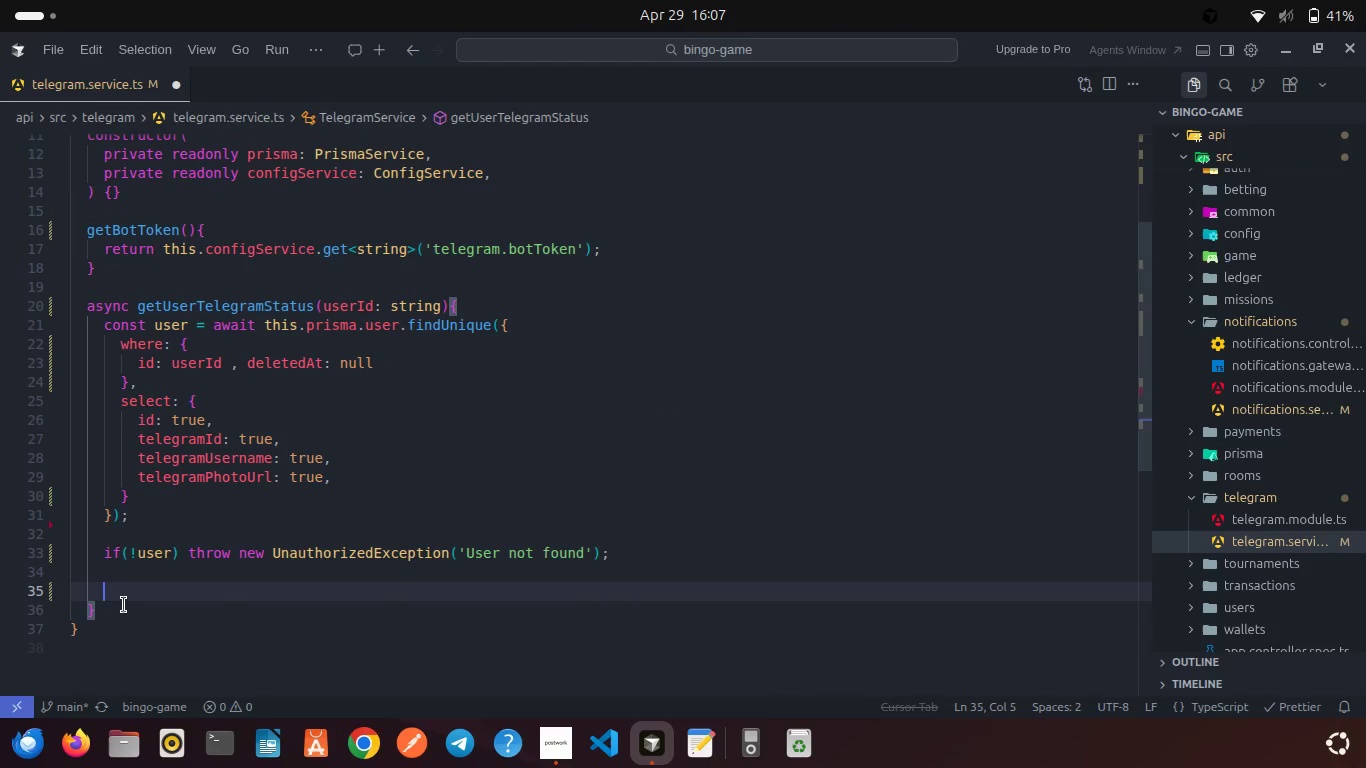 
type(retu)
 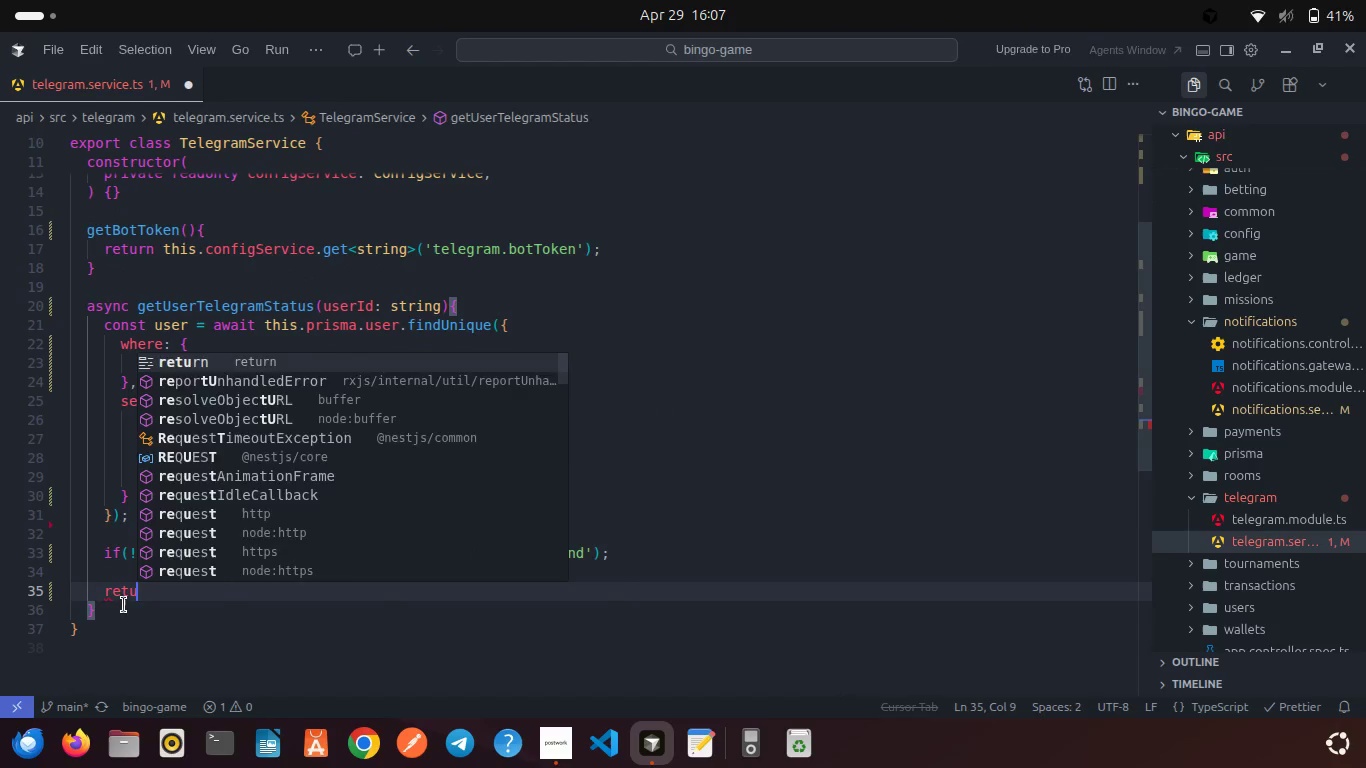 
key(Enter)
 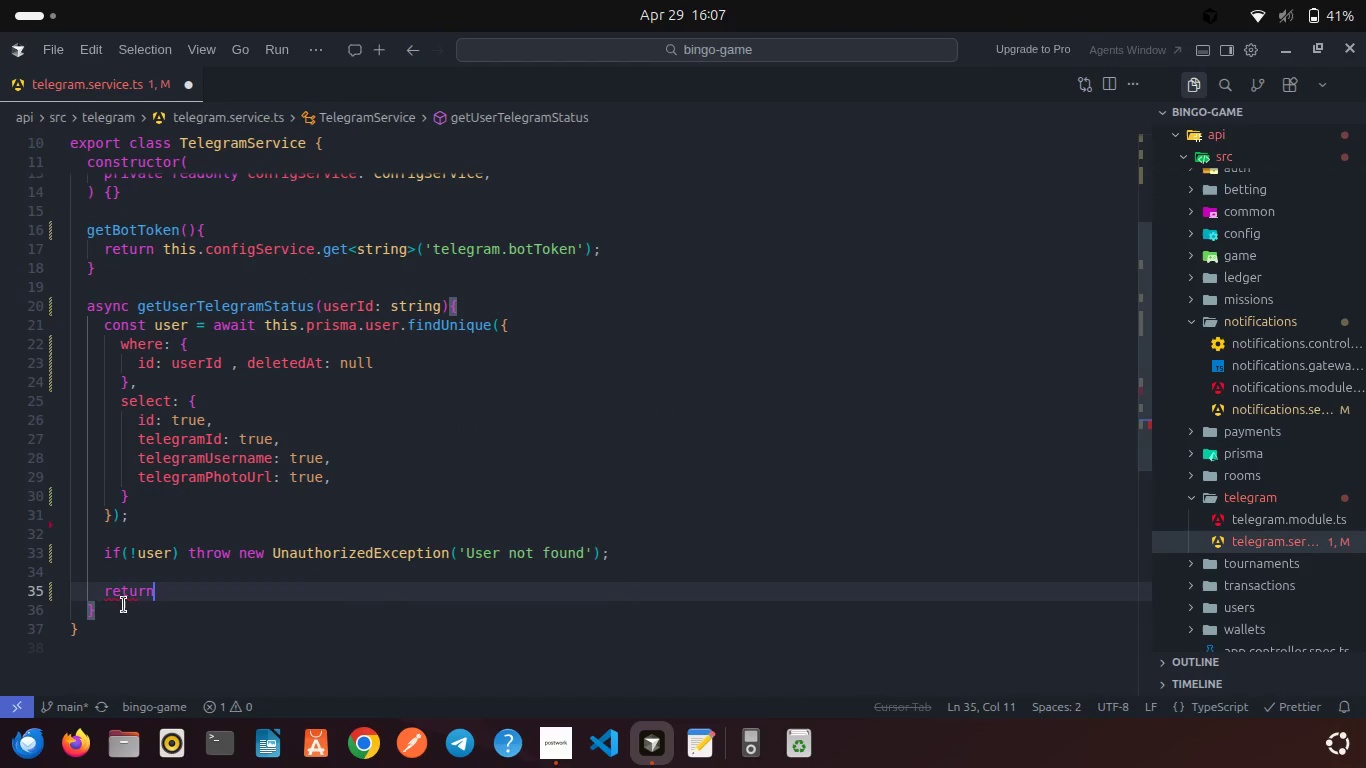 
key(Space)
 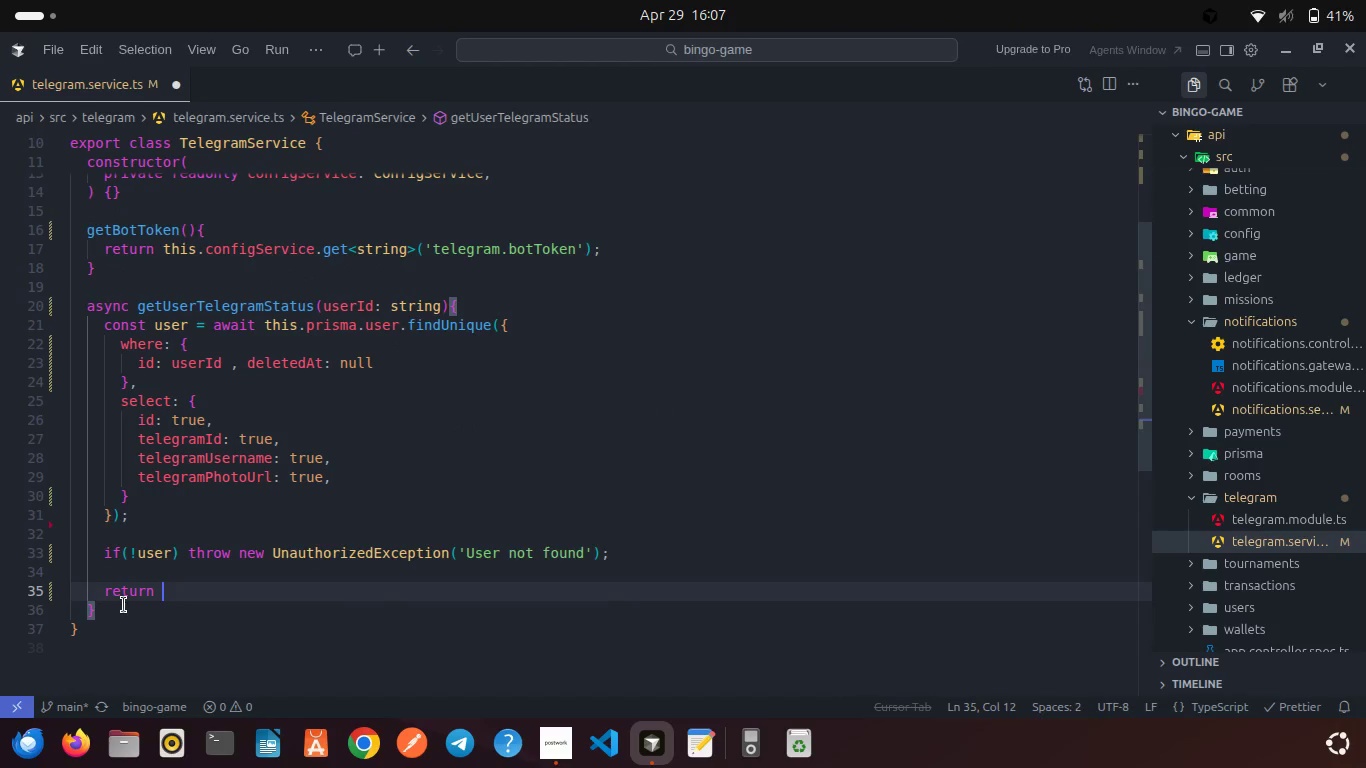 
key(Shift+ShiftRight)
 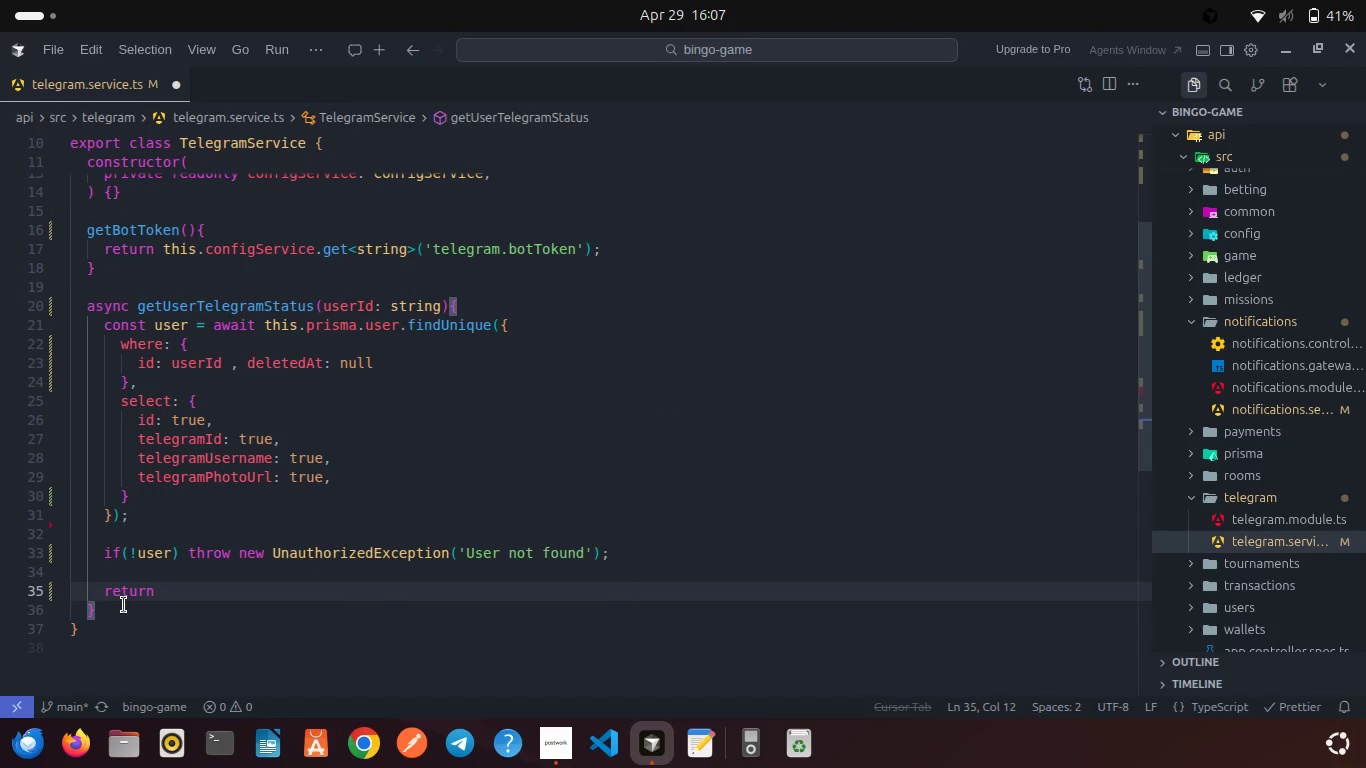 
key(Shift+BracketLeft)
 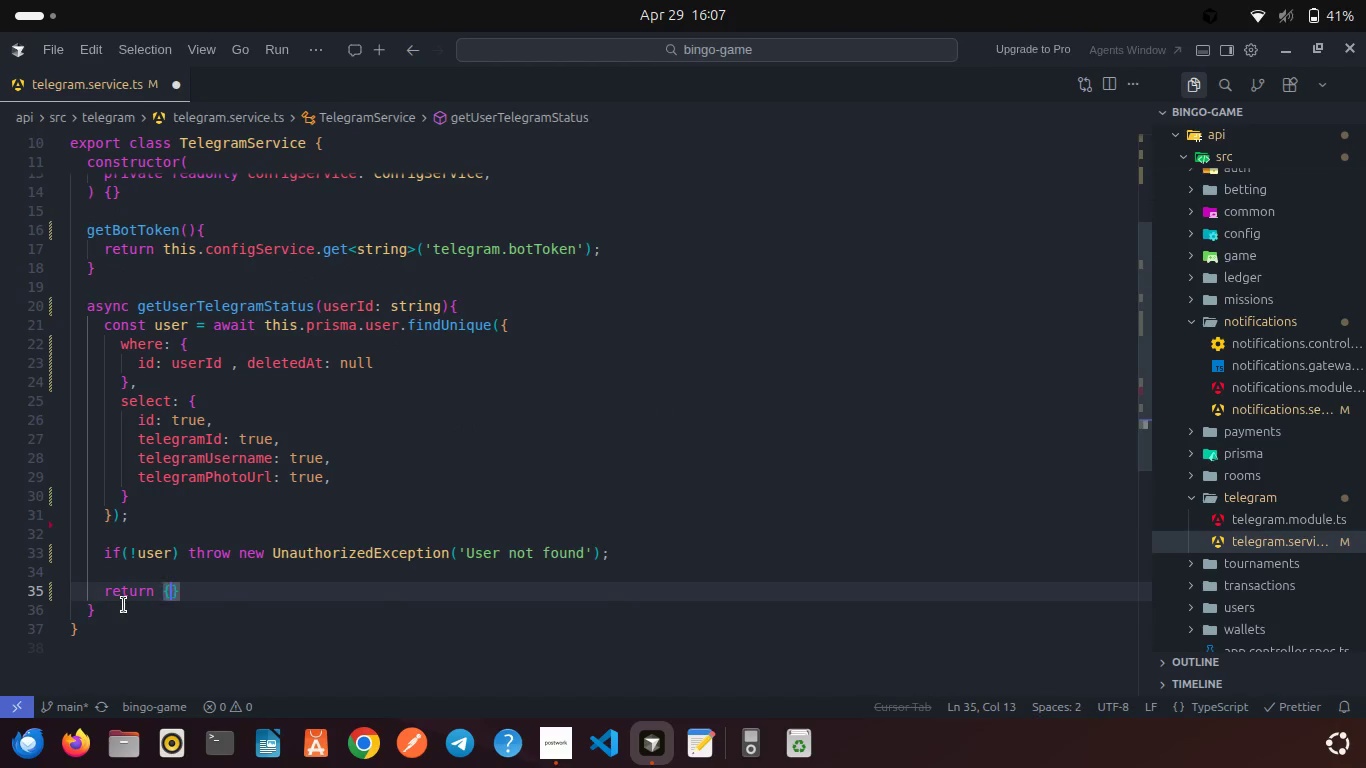 
key(Enter)
 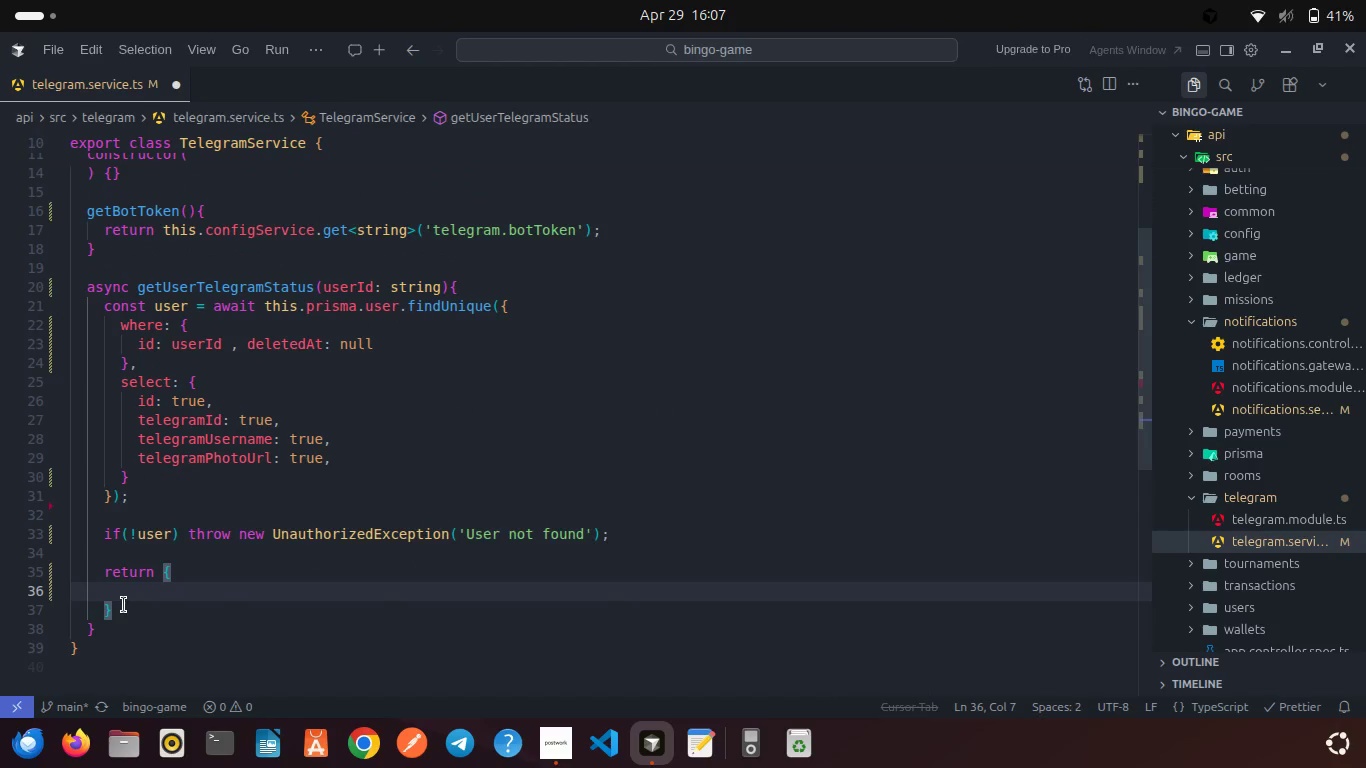 
type(linked: Boo)
 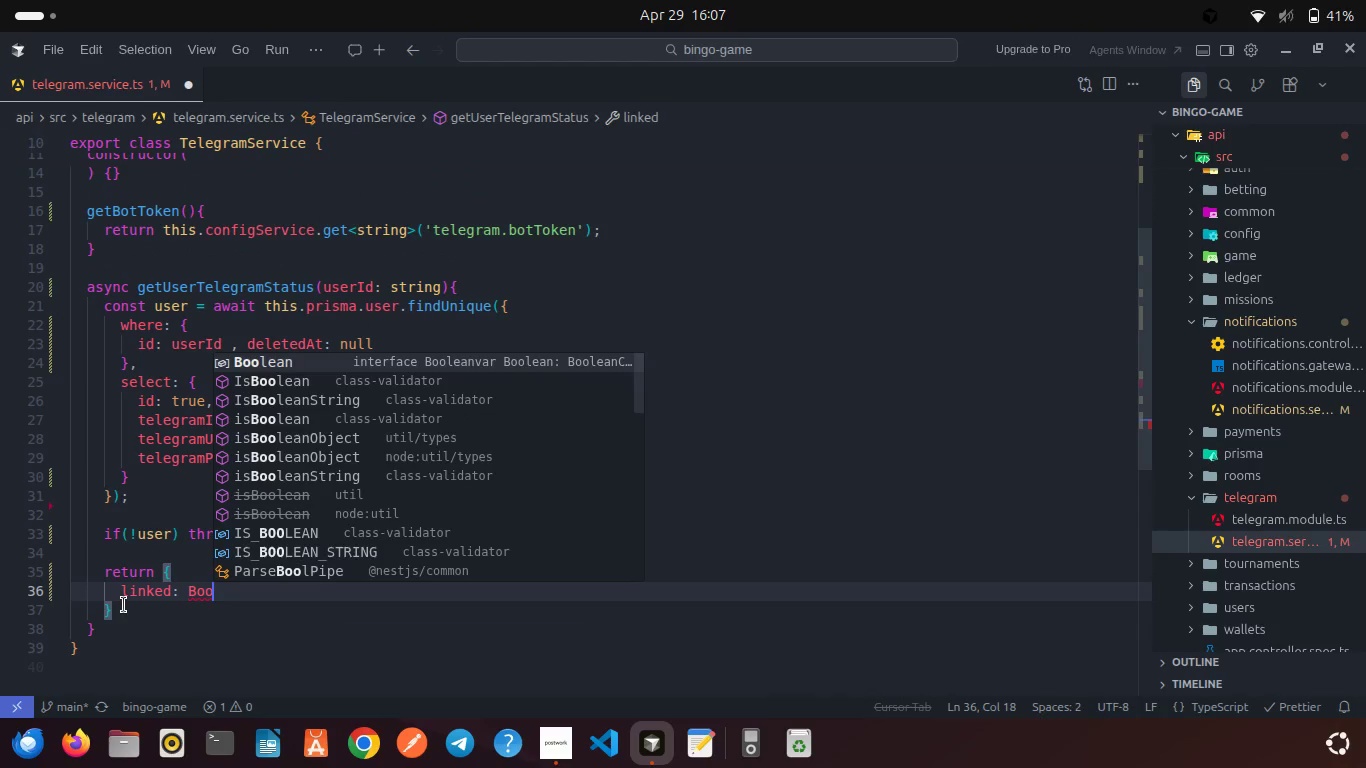 
key(Enter)
 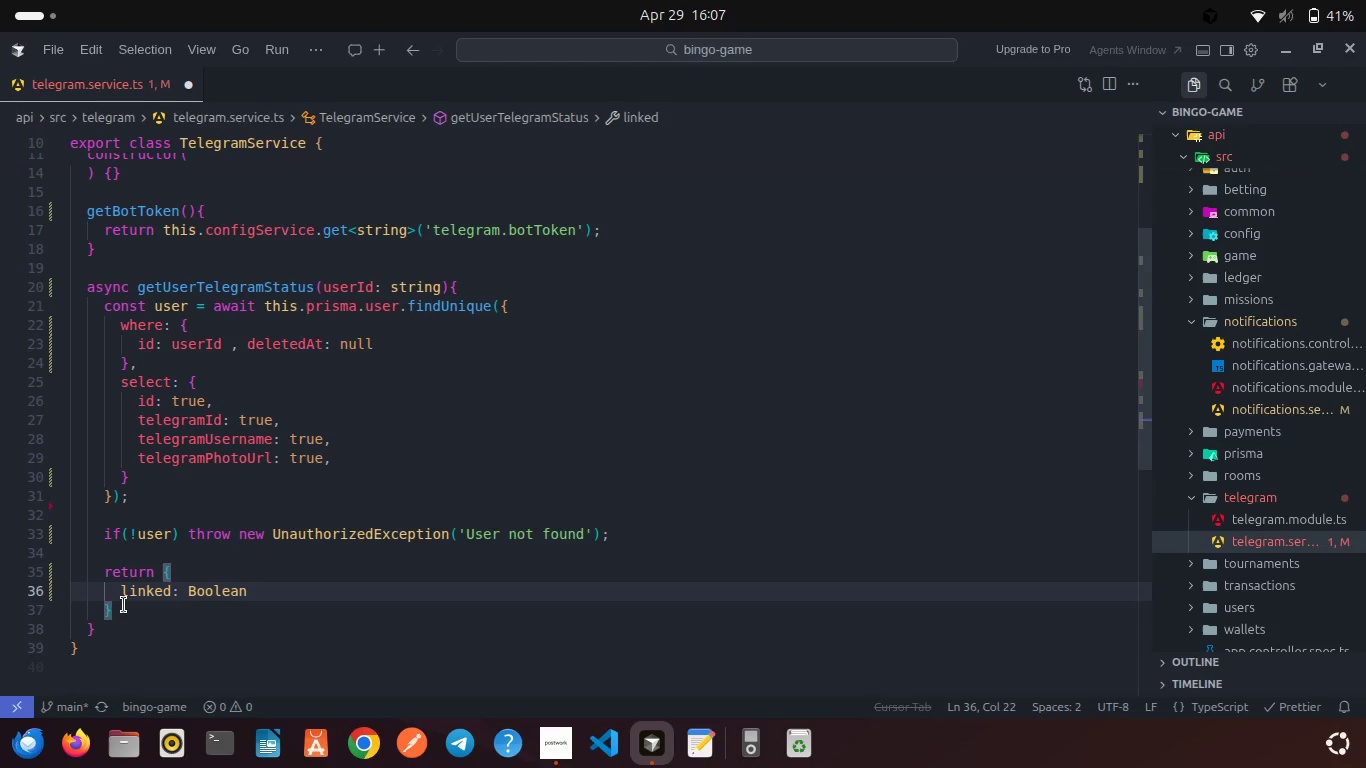 
type((user)
 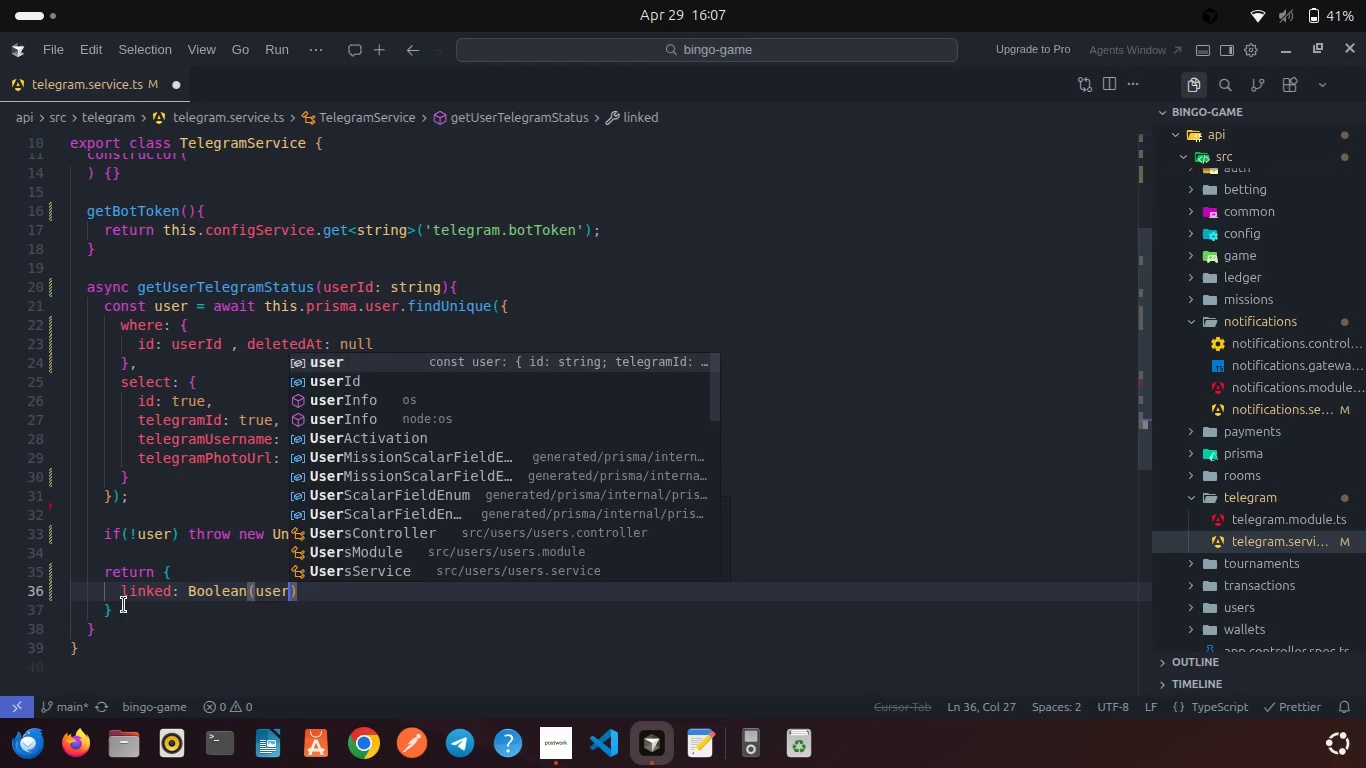 
key(Enter)
 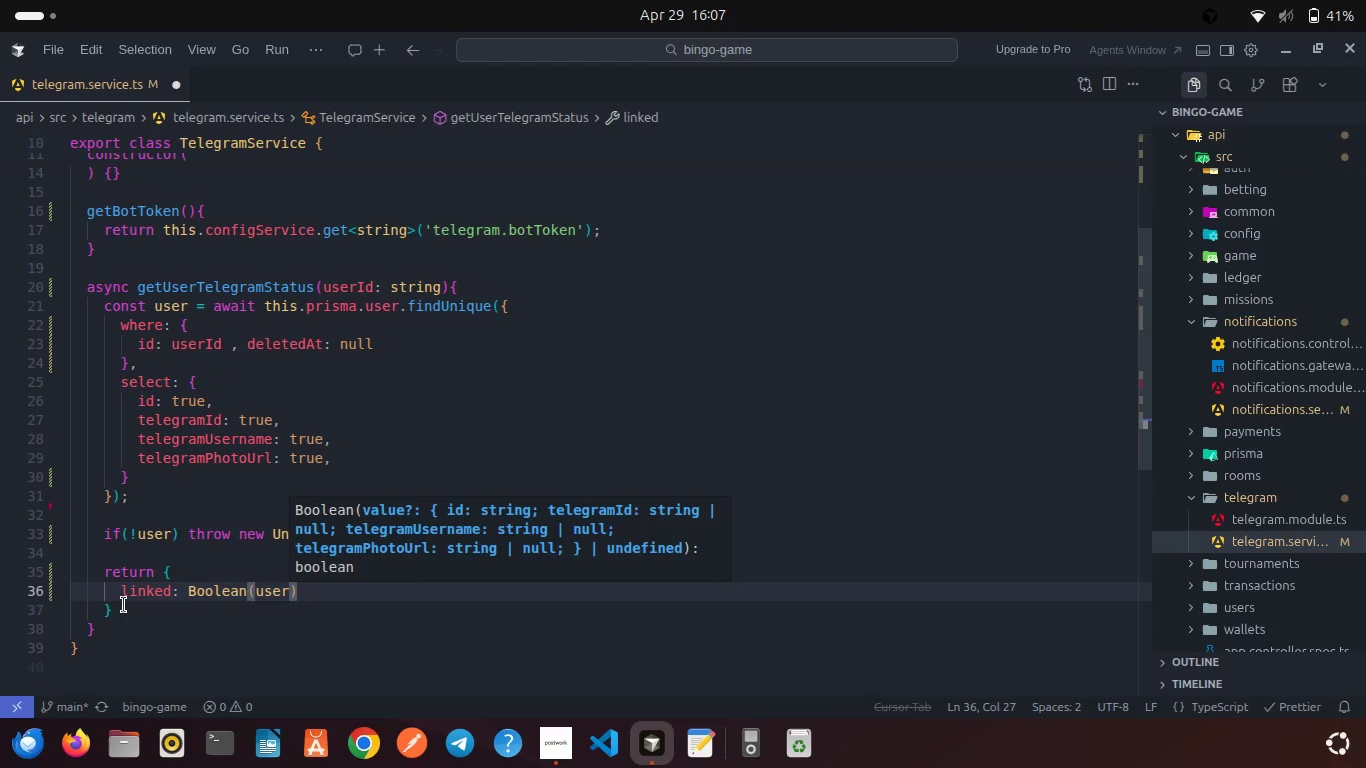 
type(.te)
 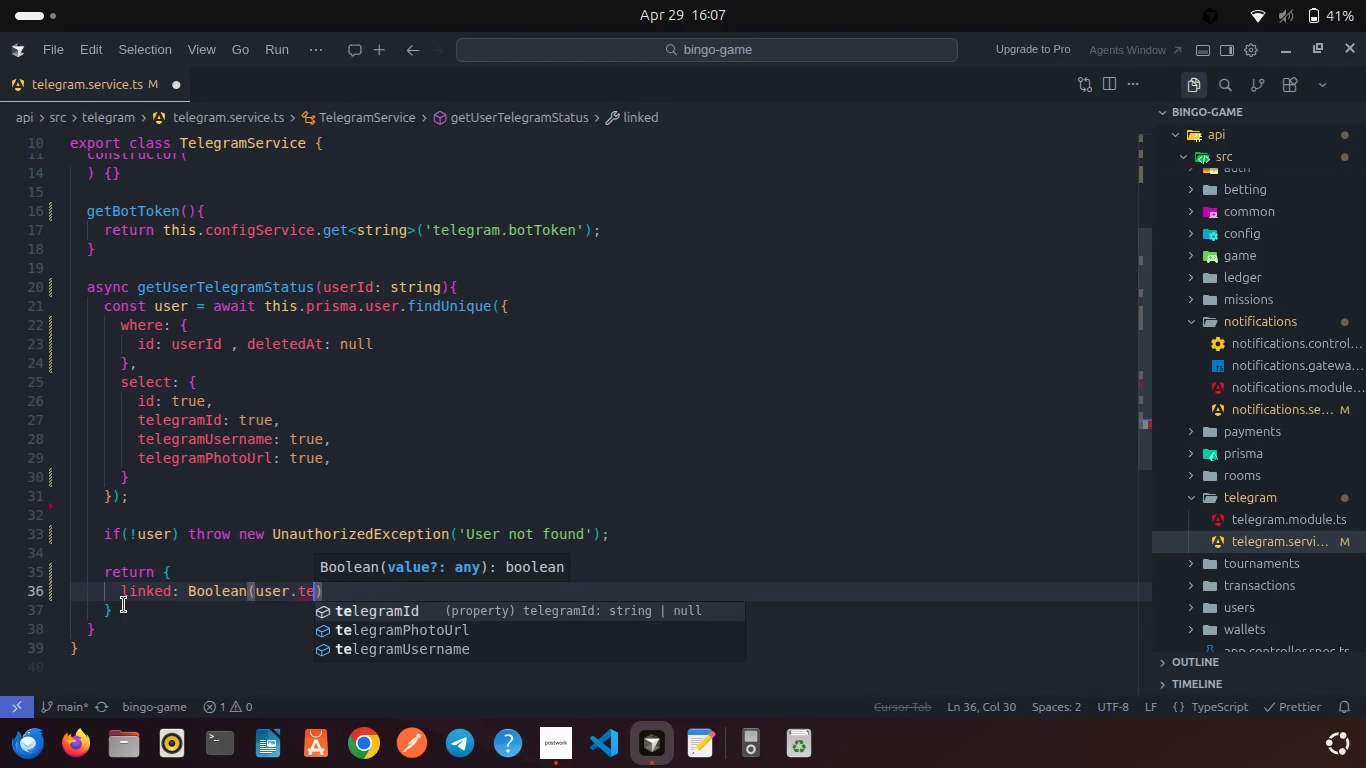 
key(Enter)
 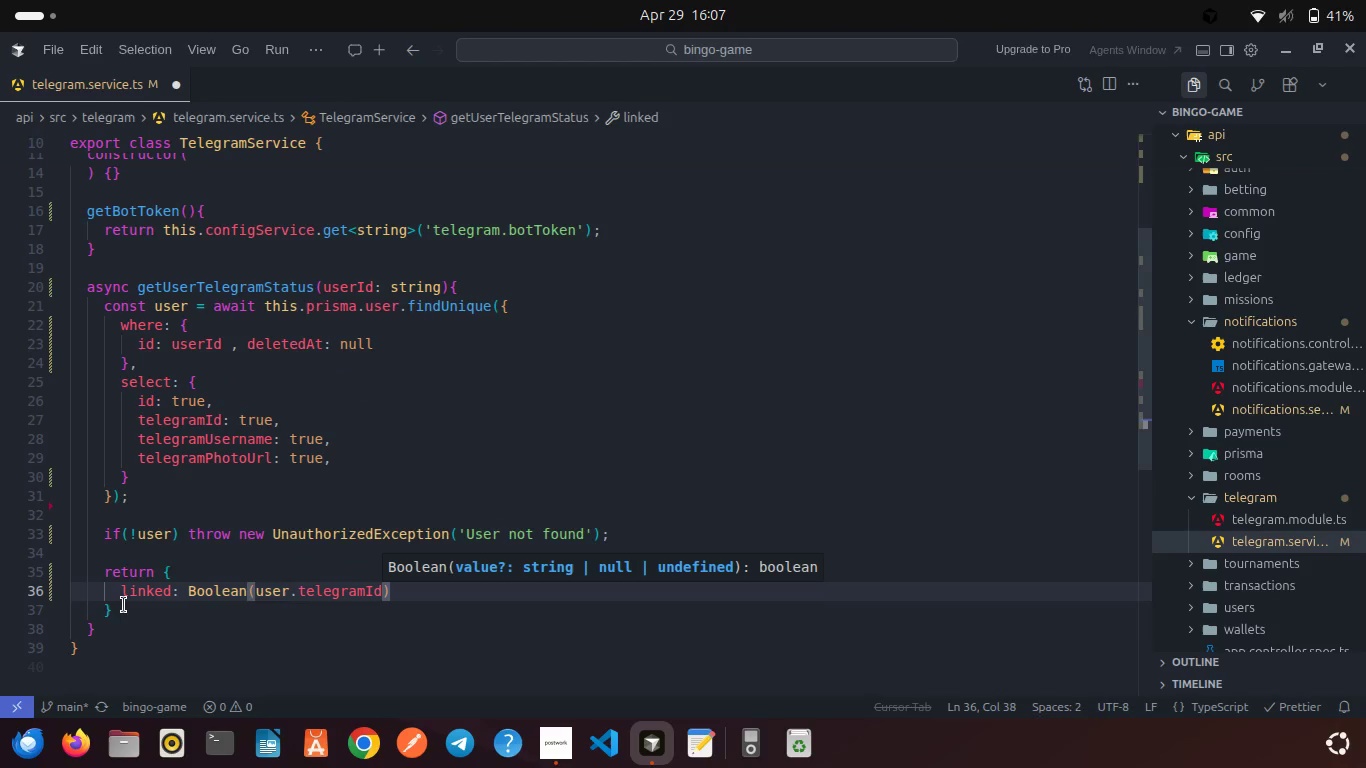 
key(ArrowRight)
 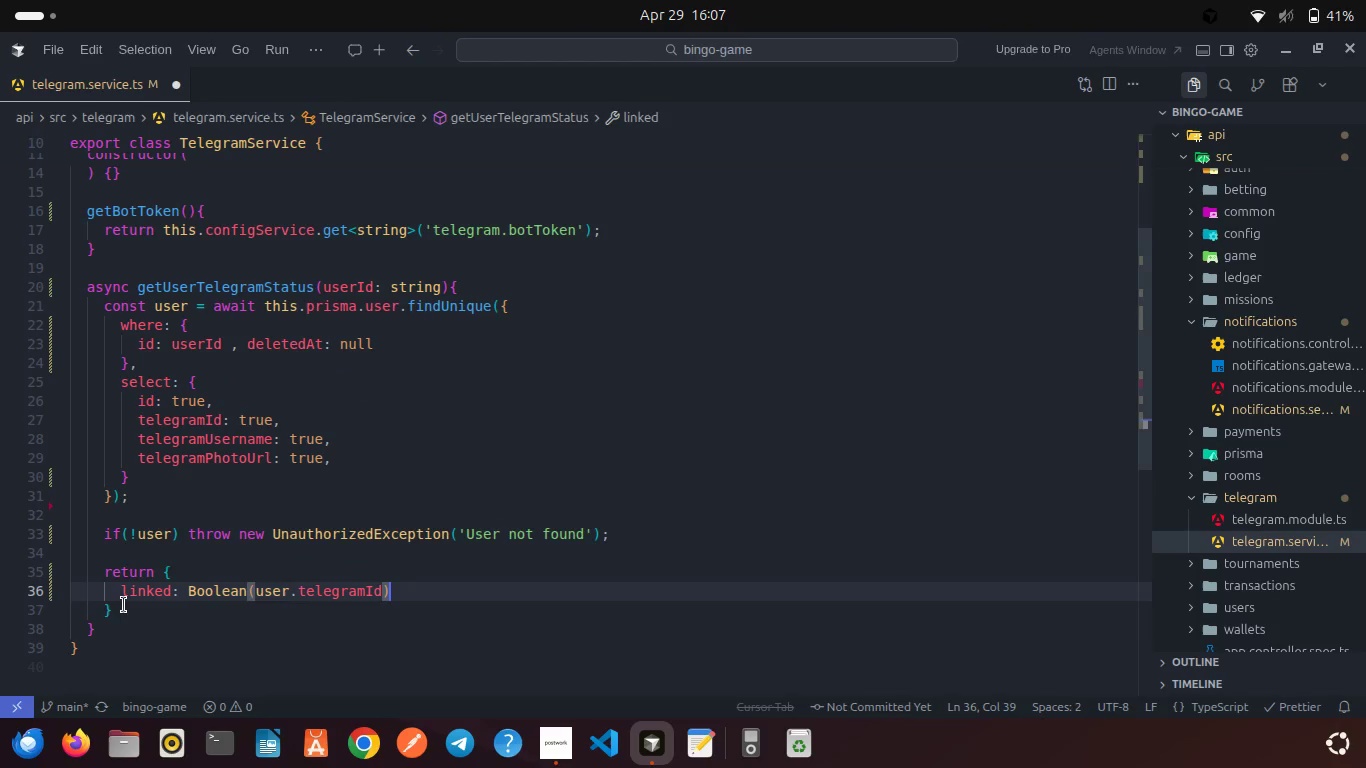 
key(Comma)
 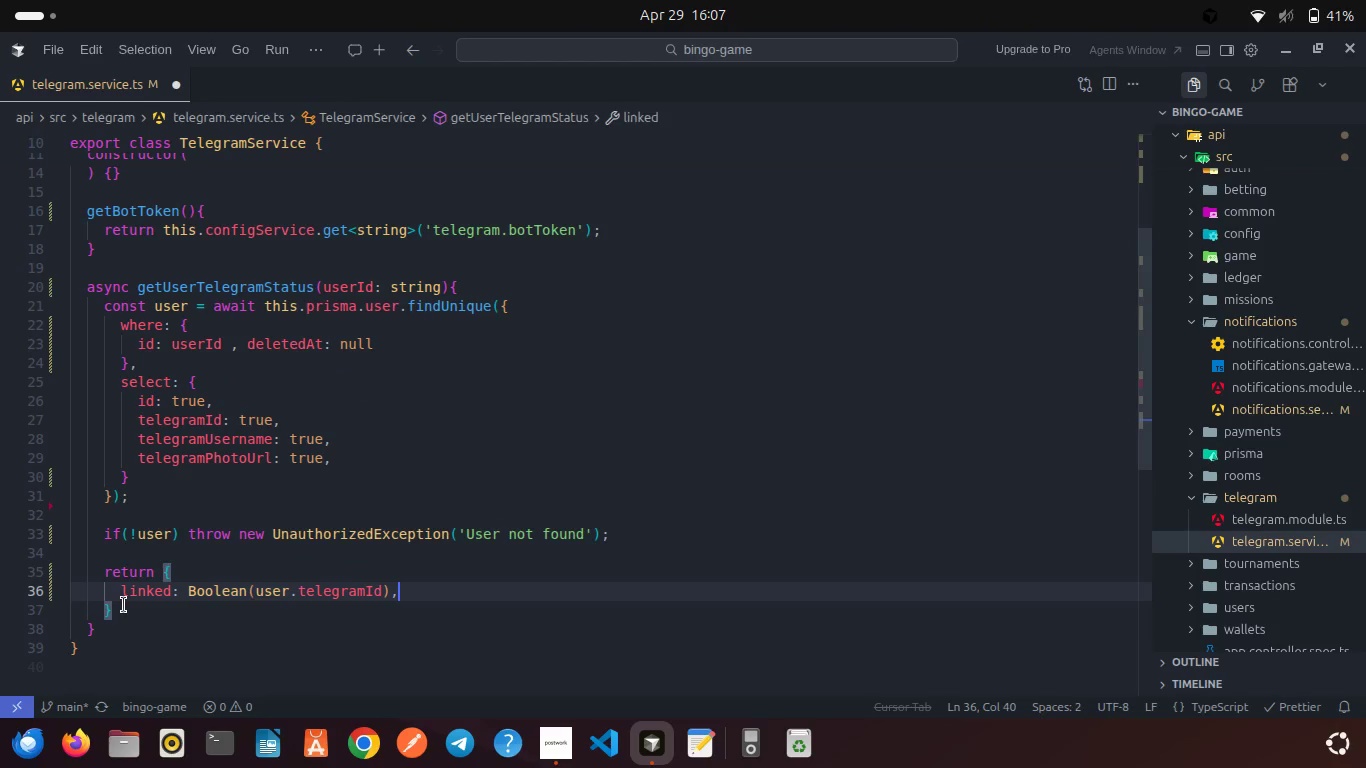 
key(Enter)
 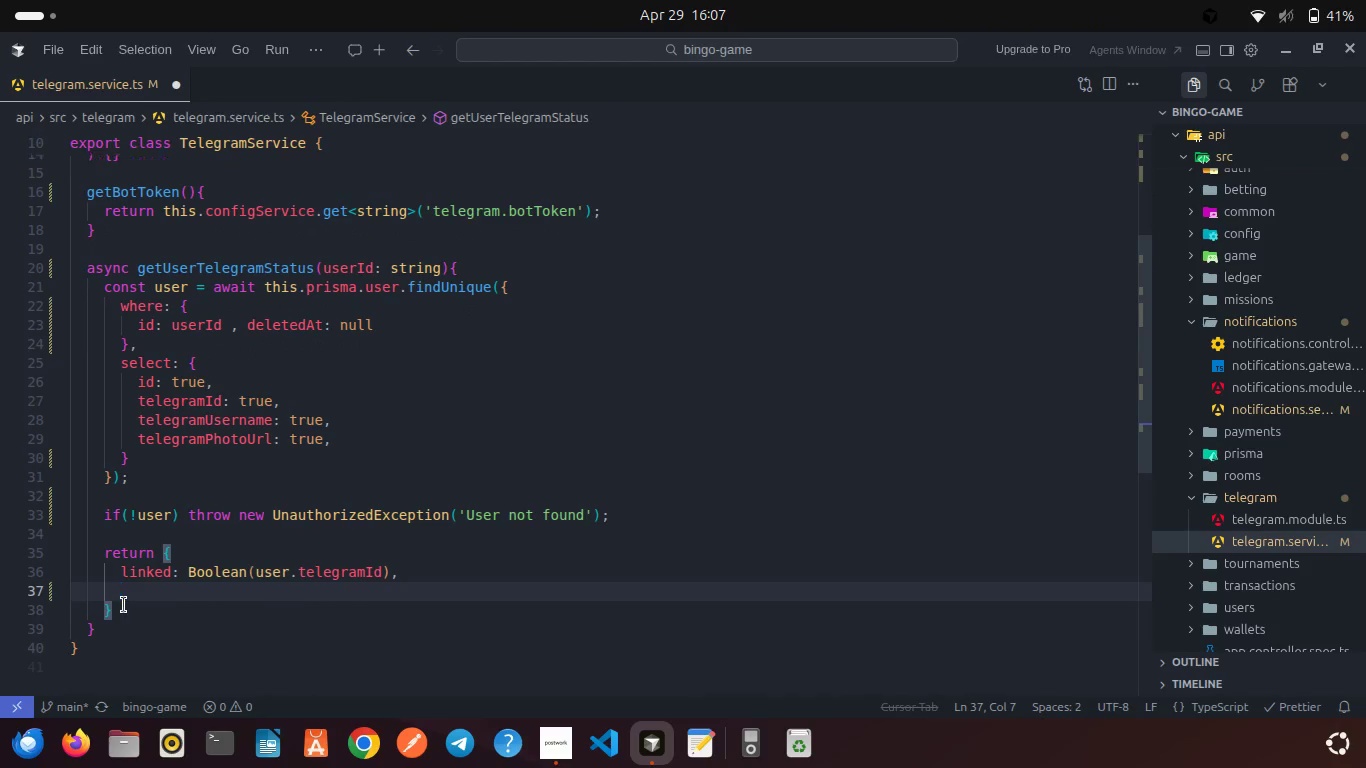 
type(telegramId: user.te)
 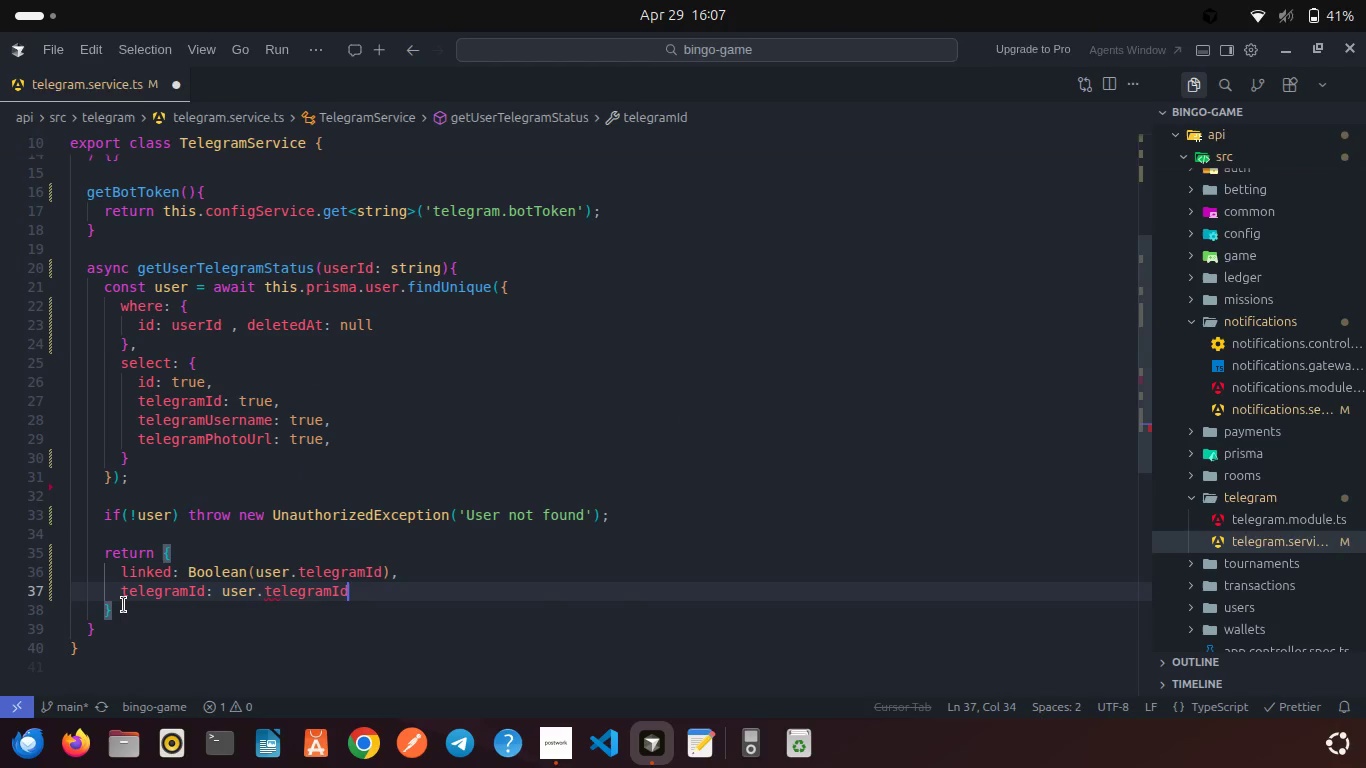 
 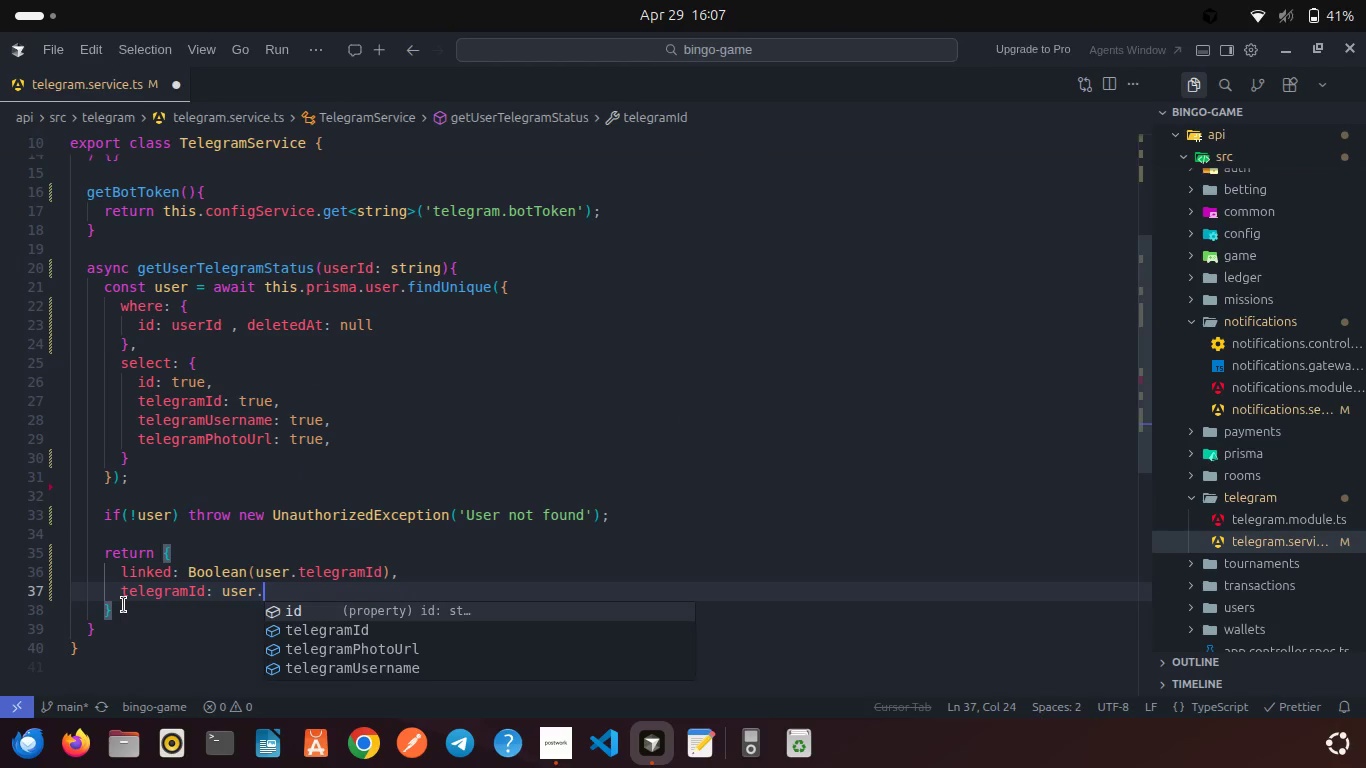 
key(Enter)
 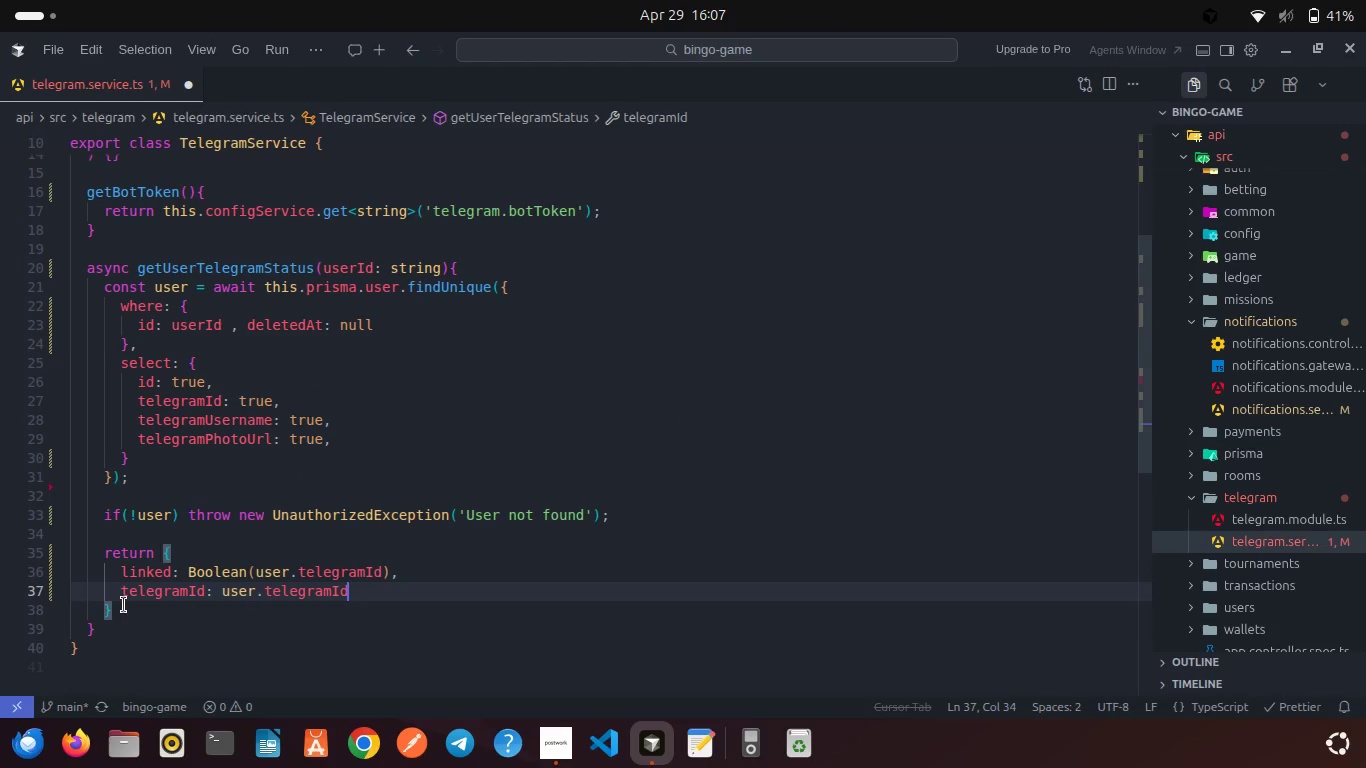 
key(Comma)
 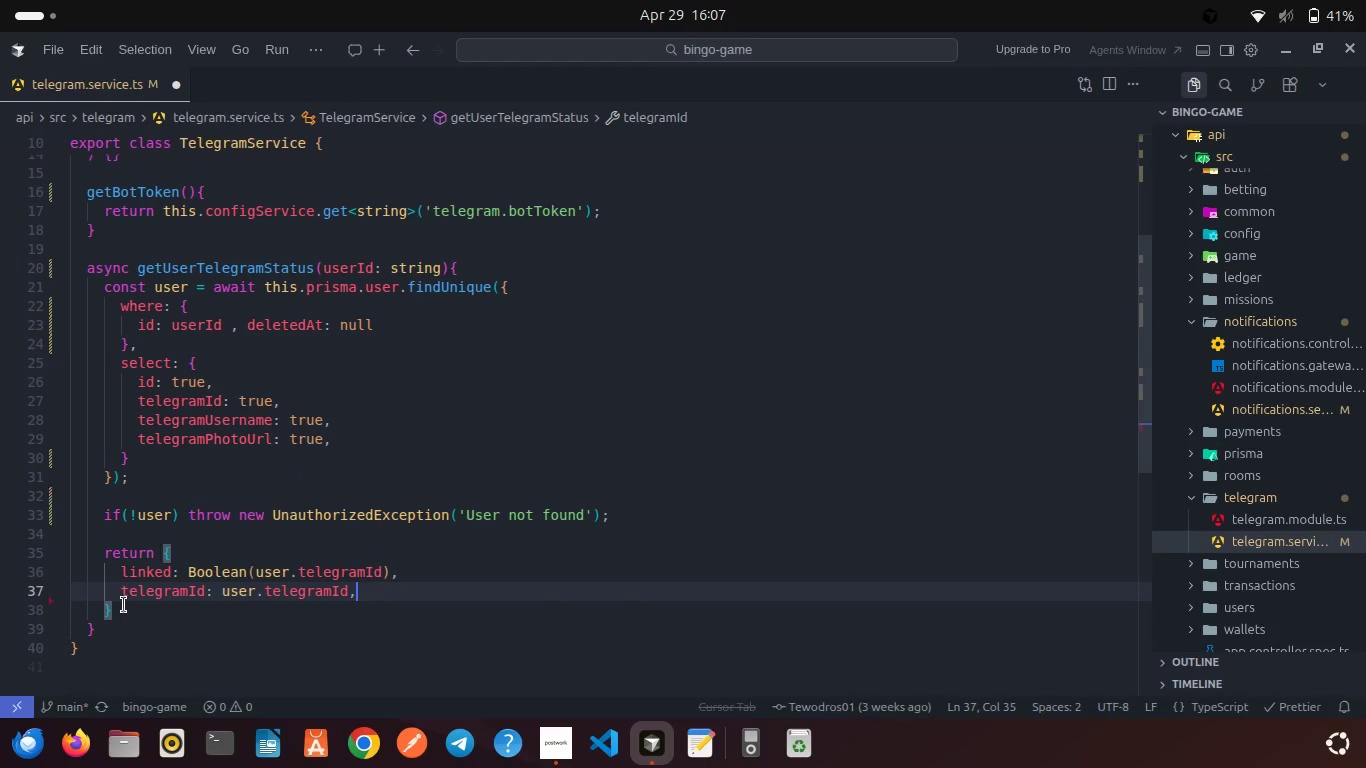 
key(Enter)
 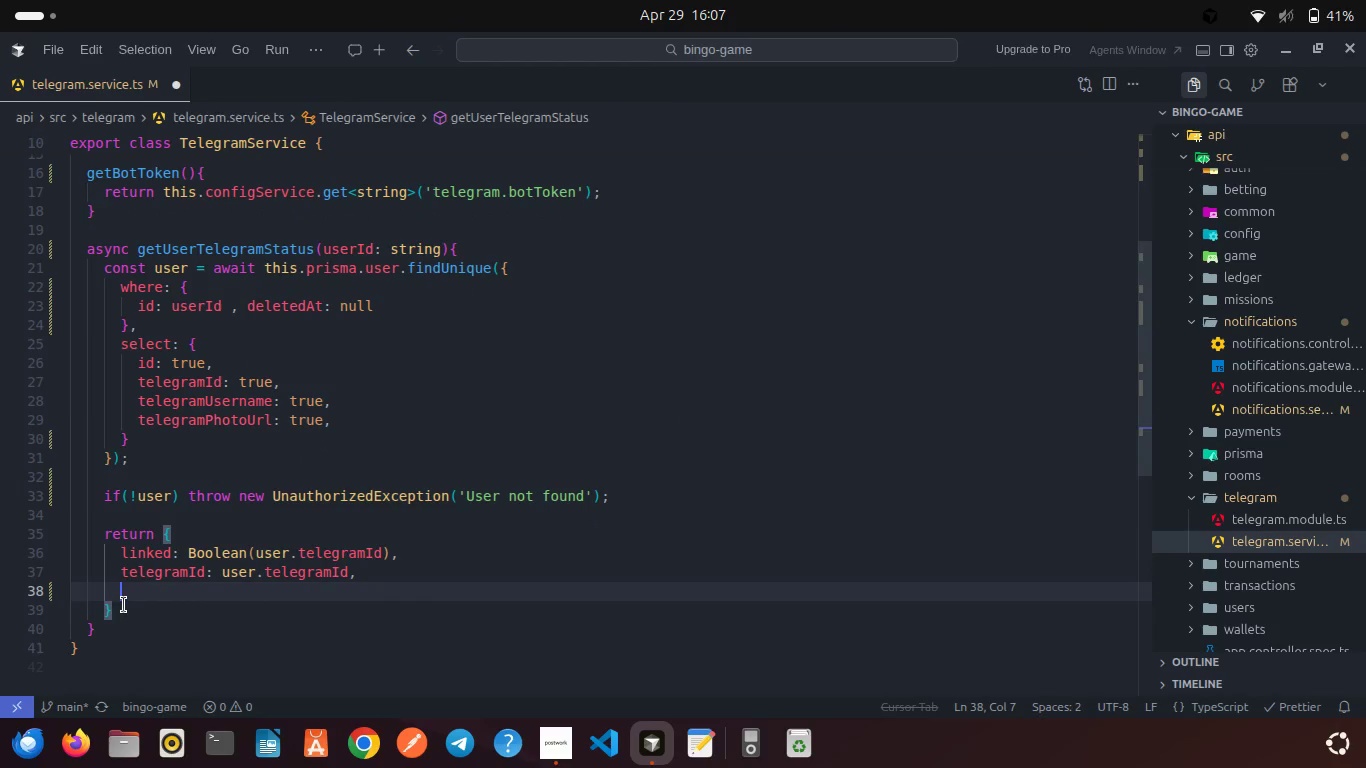 
type(telegramUsername: user.tel)
 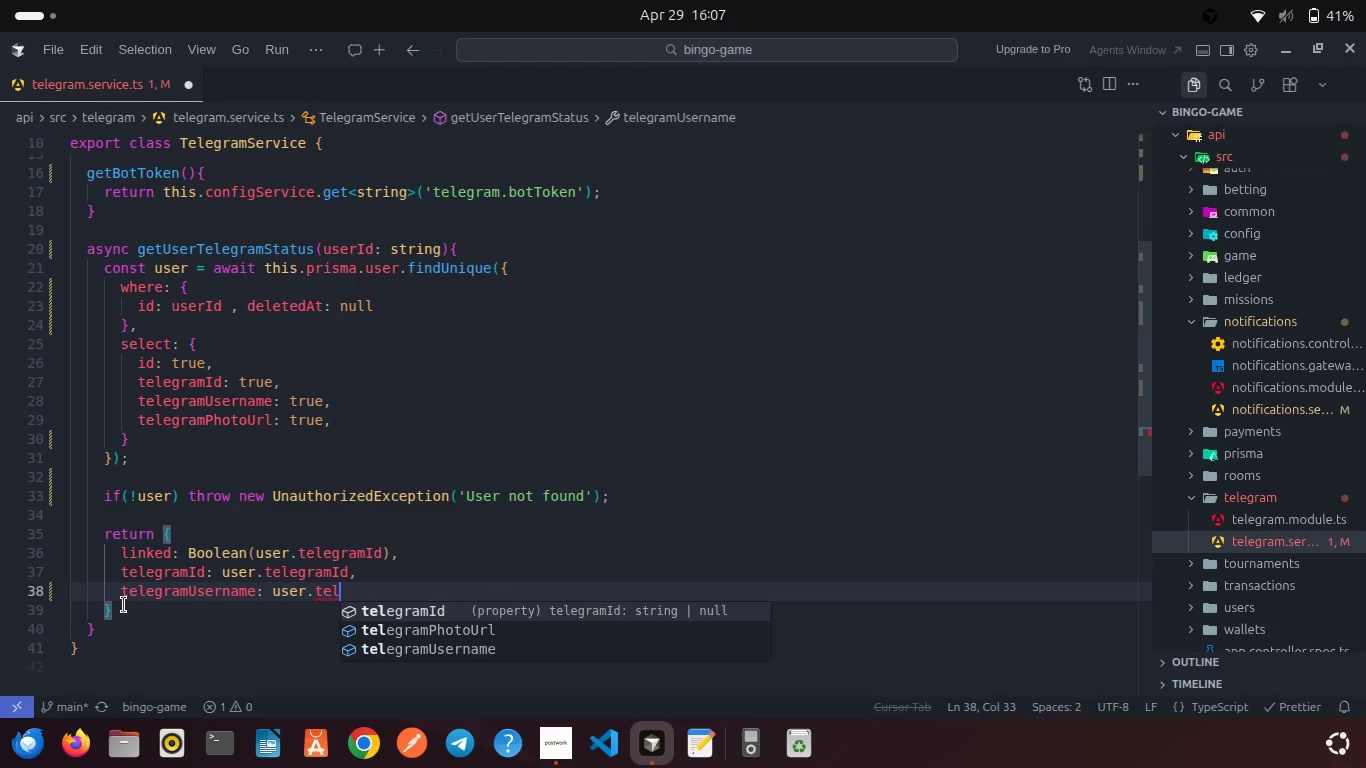 
key(ArrowDown)
 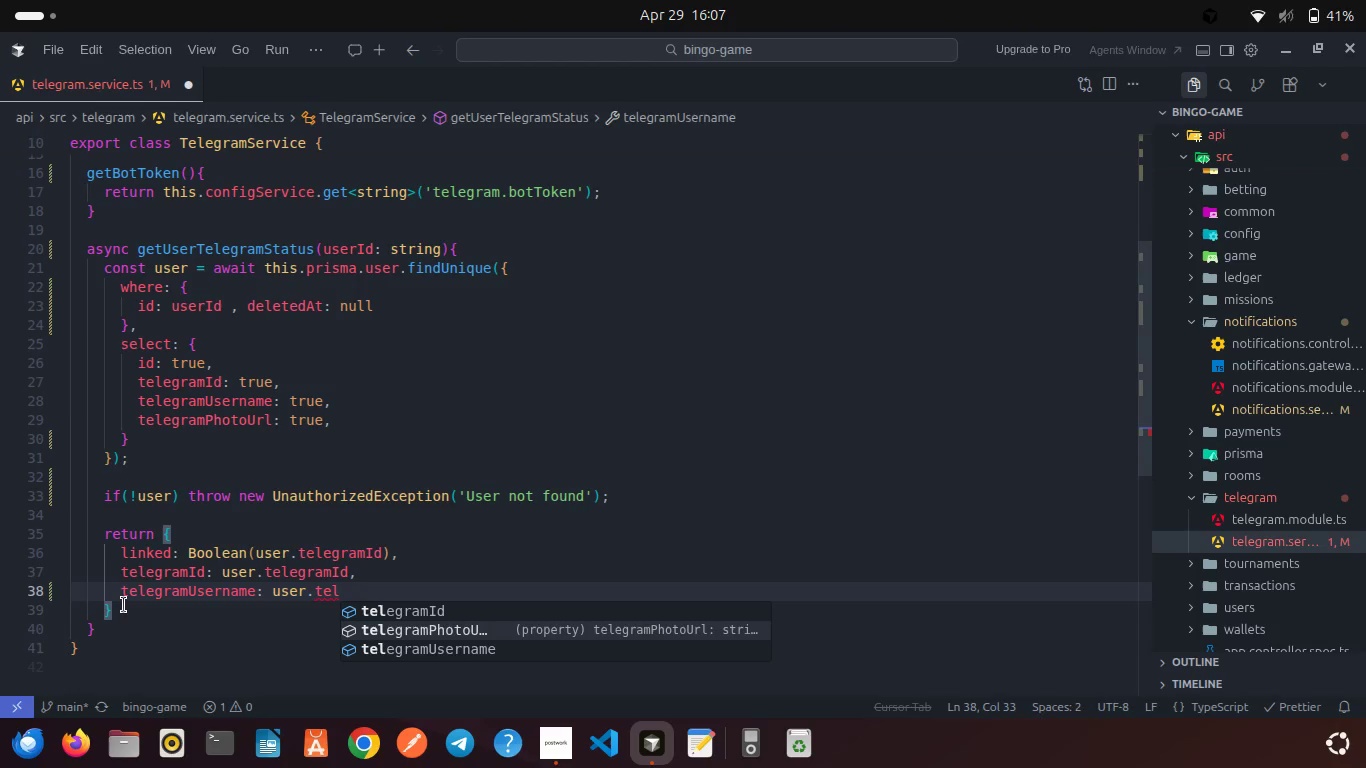 
key(ArrowDown)
 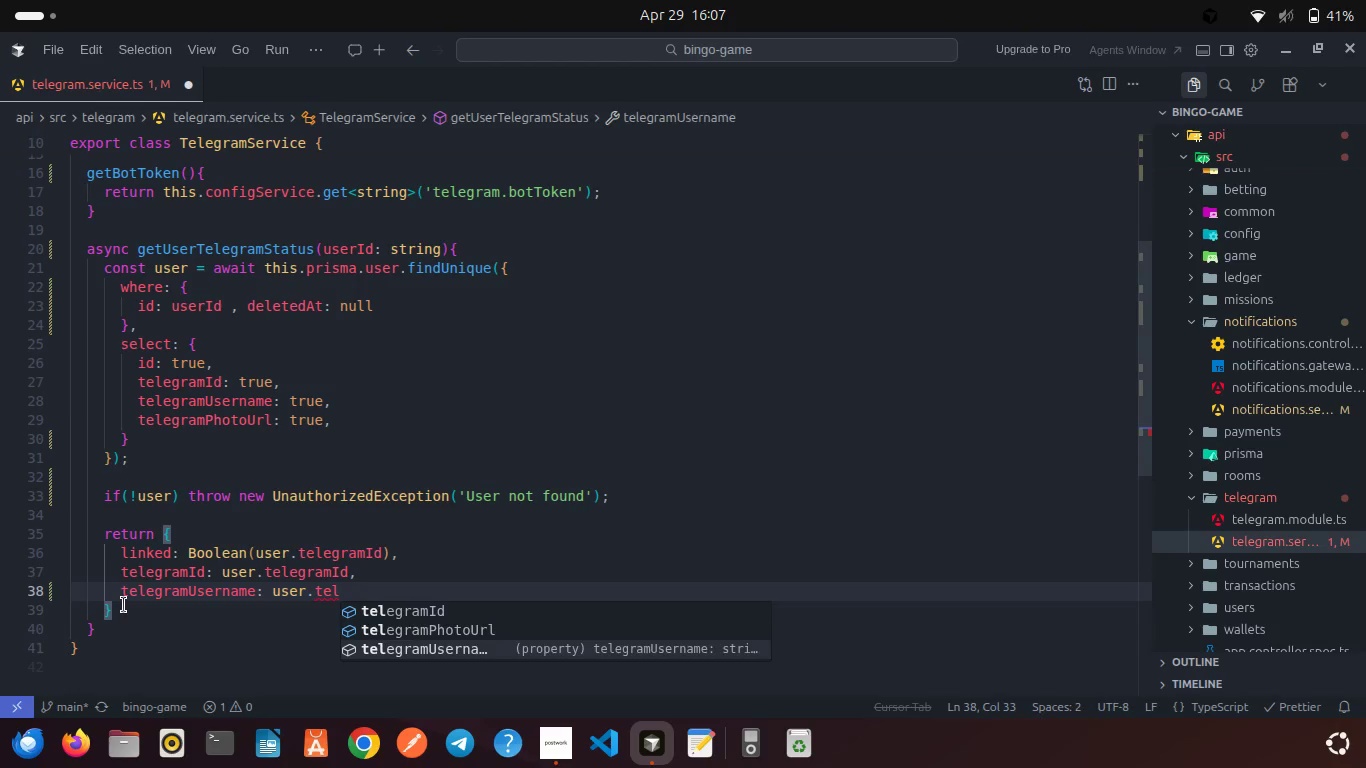 
key(ArrowDown)
 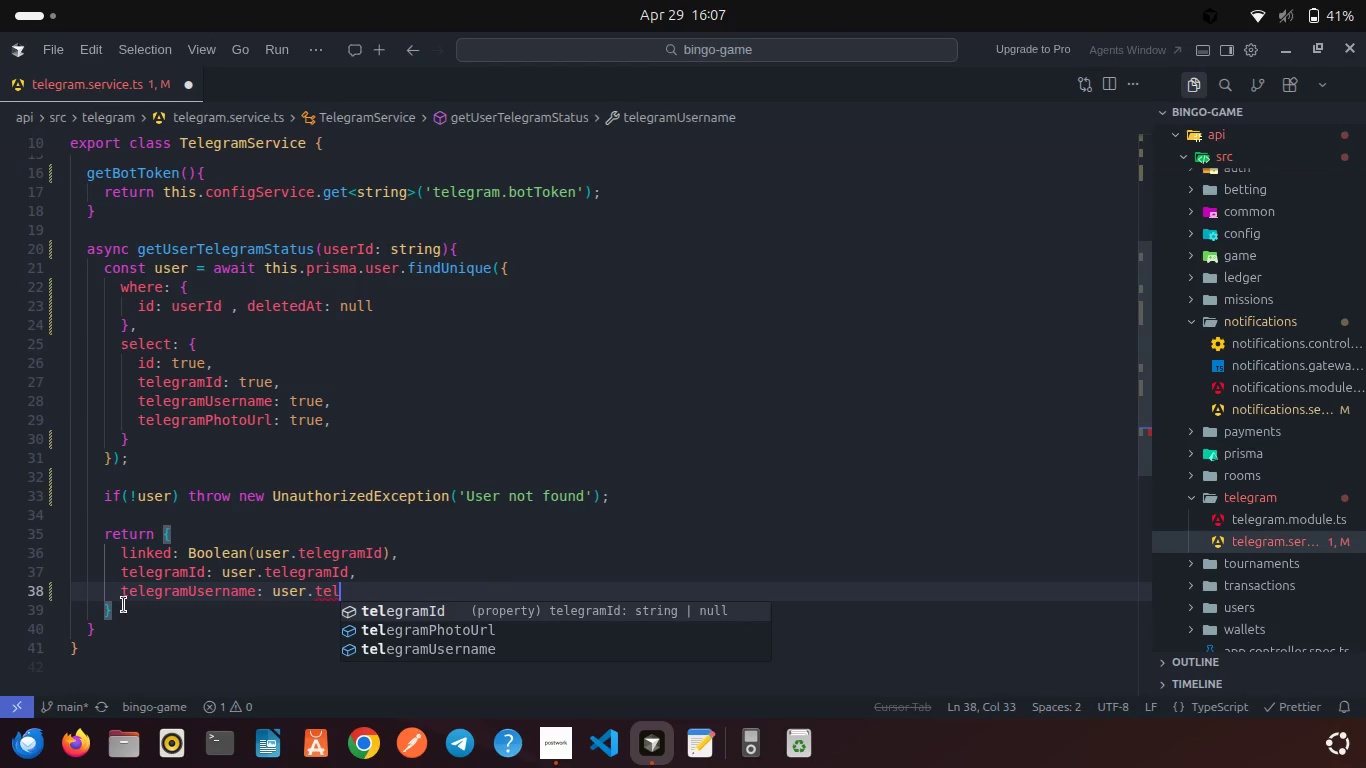 
key(ArrowUp)
 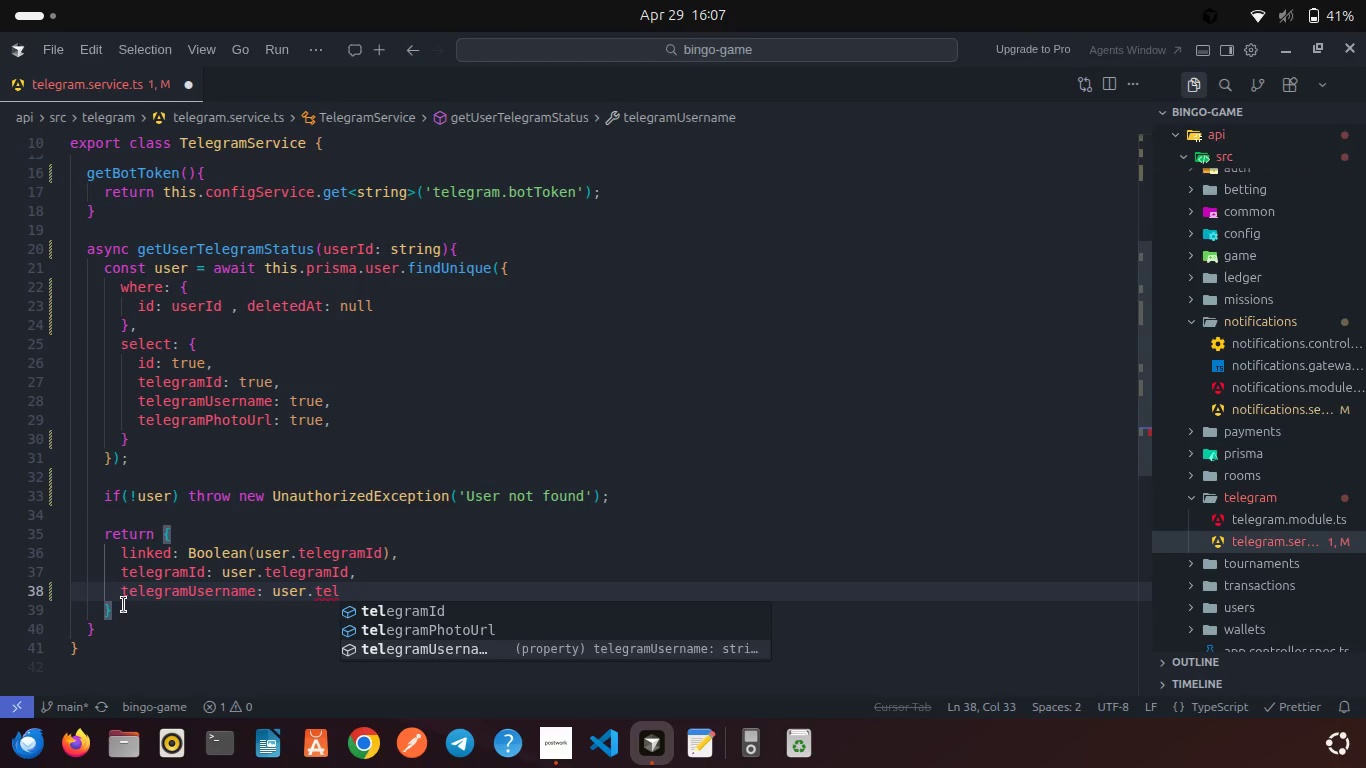 
key(Enter)
 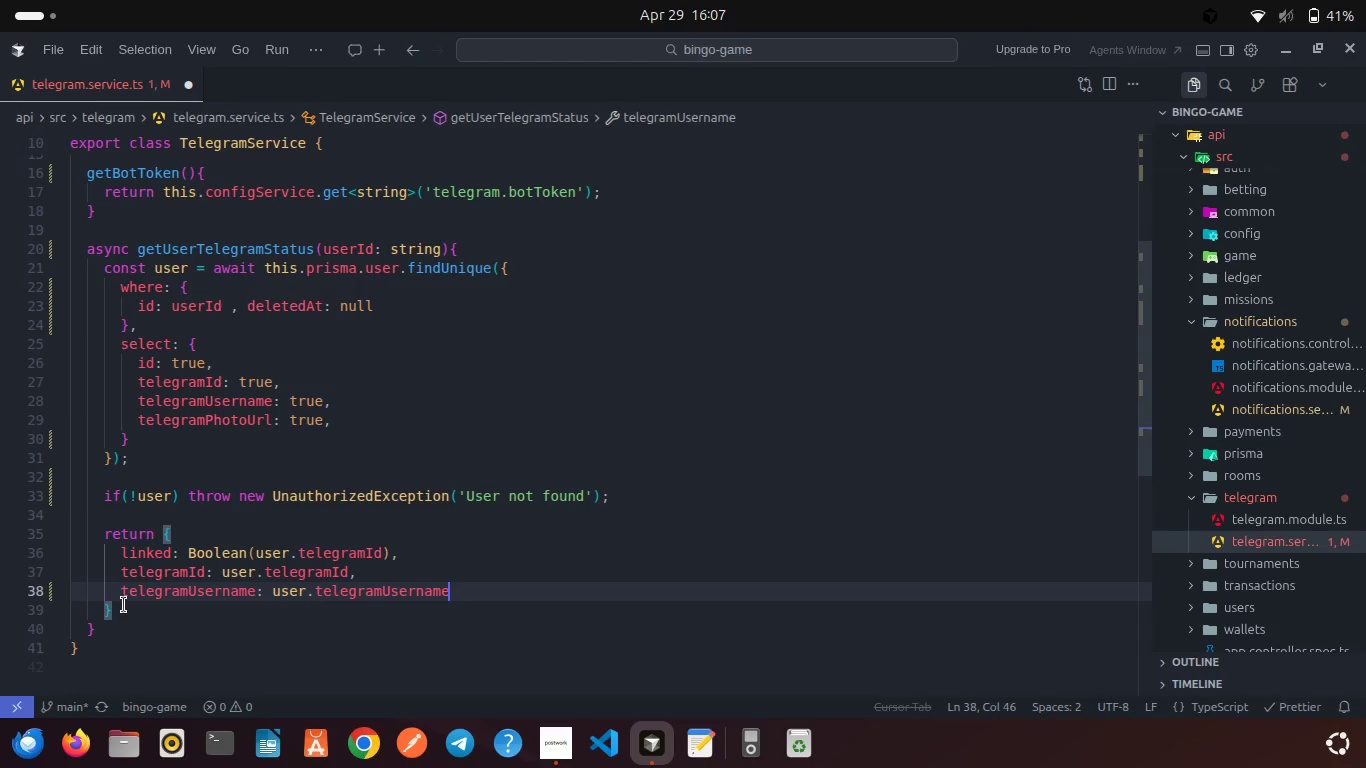 
key(Comma)
 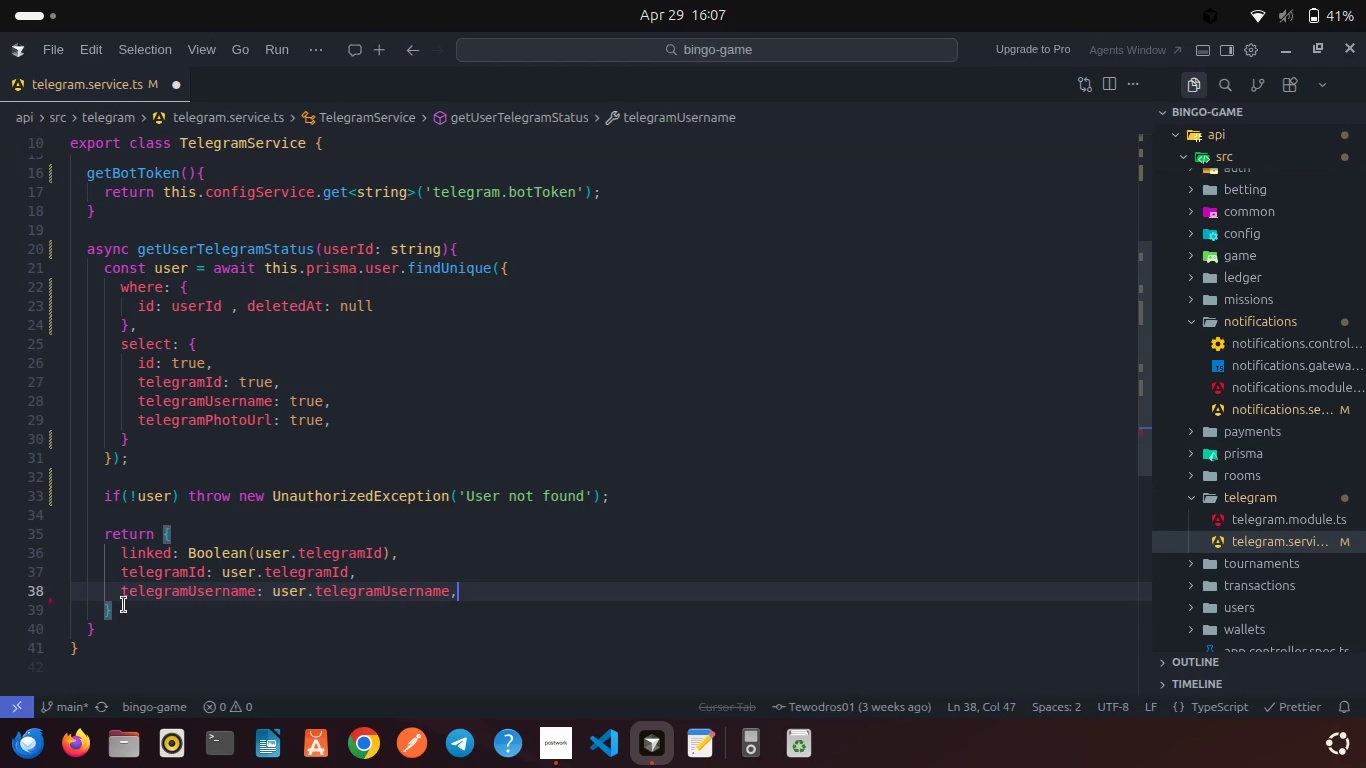 
key(Enter)
 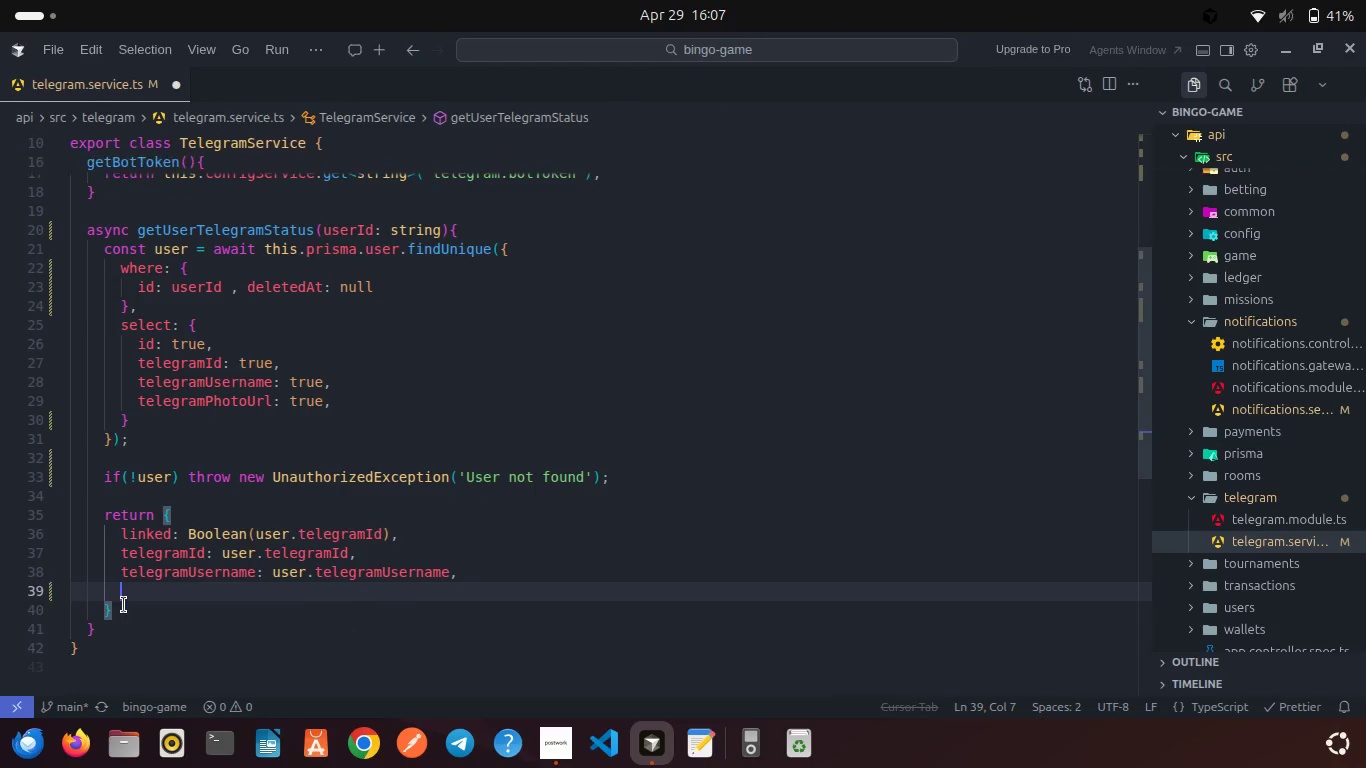 
type(telegramPhotoUrl: user.te)
 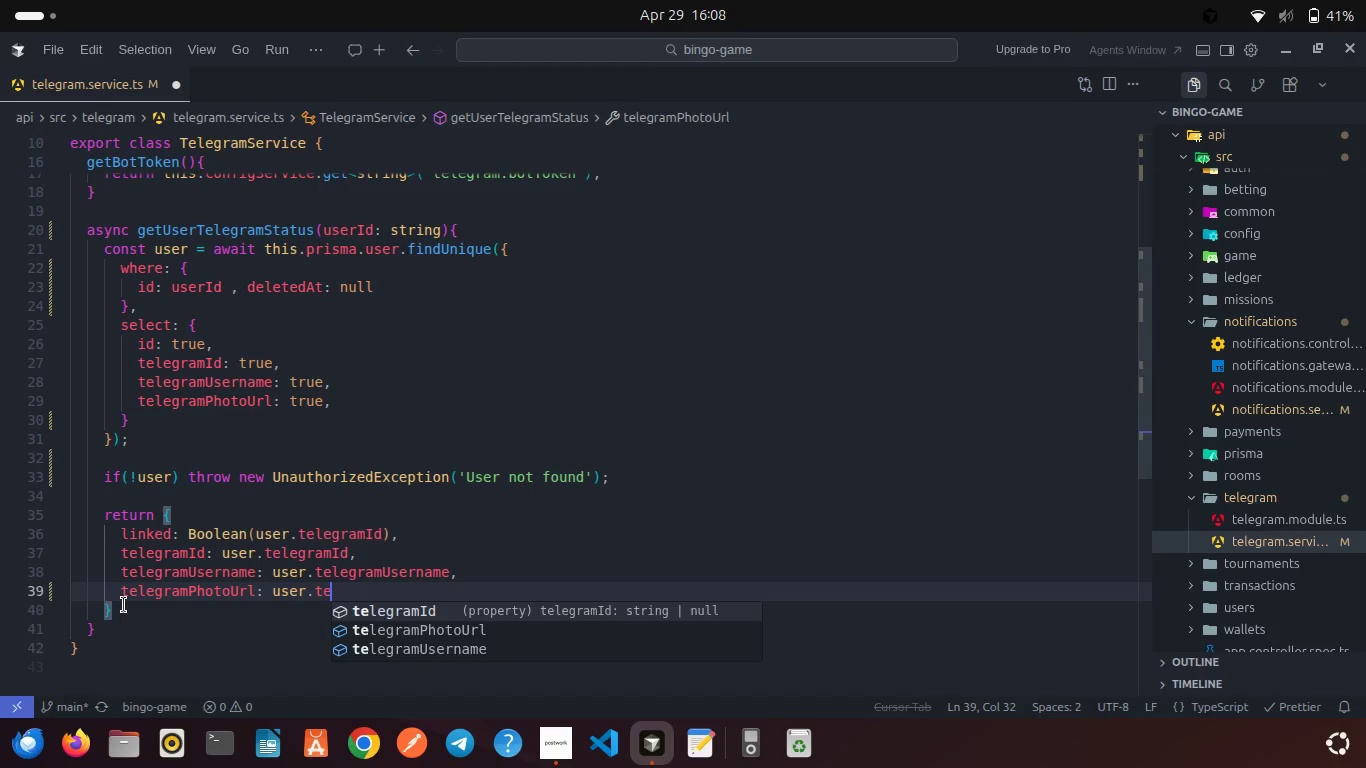 
key(ArrowDown)
 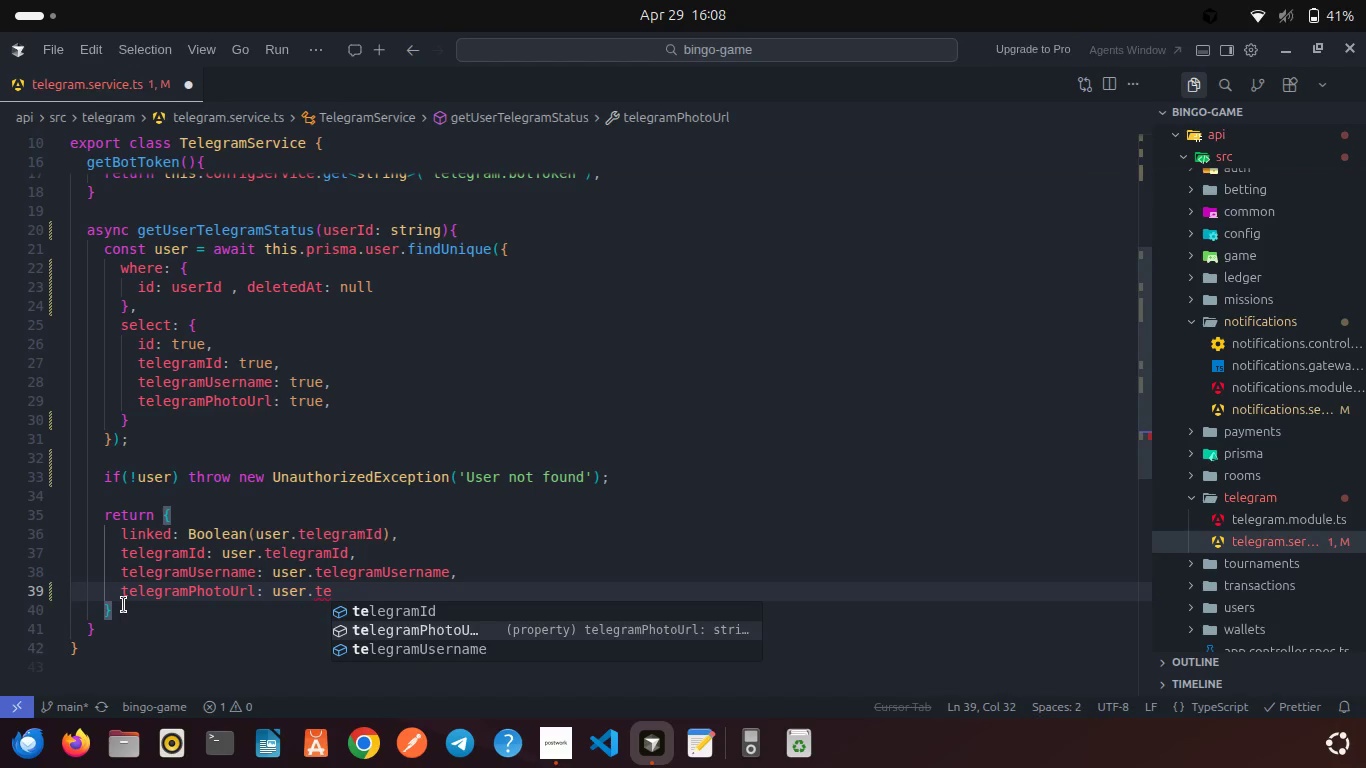 
key(Enter)
 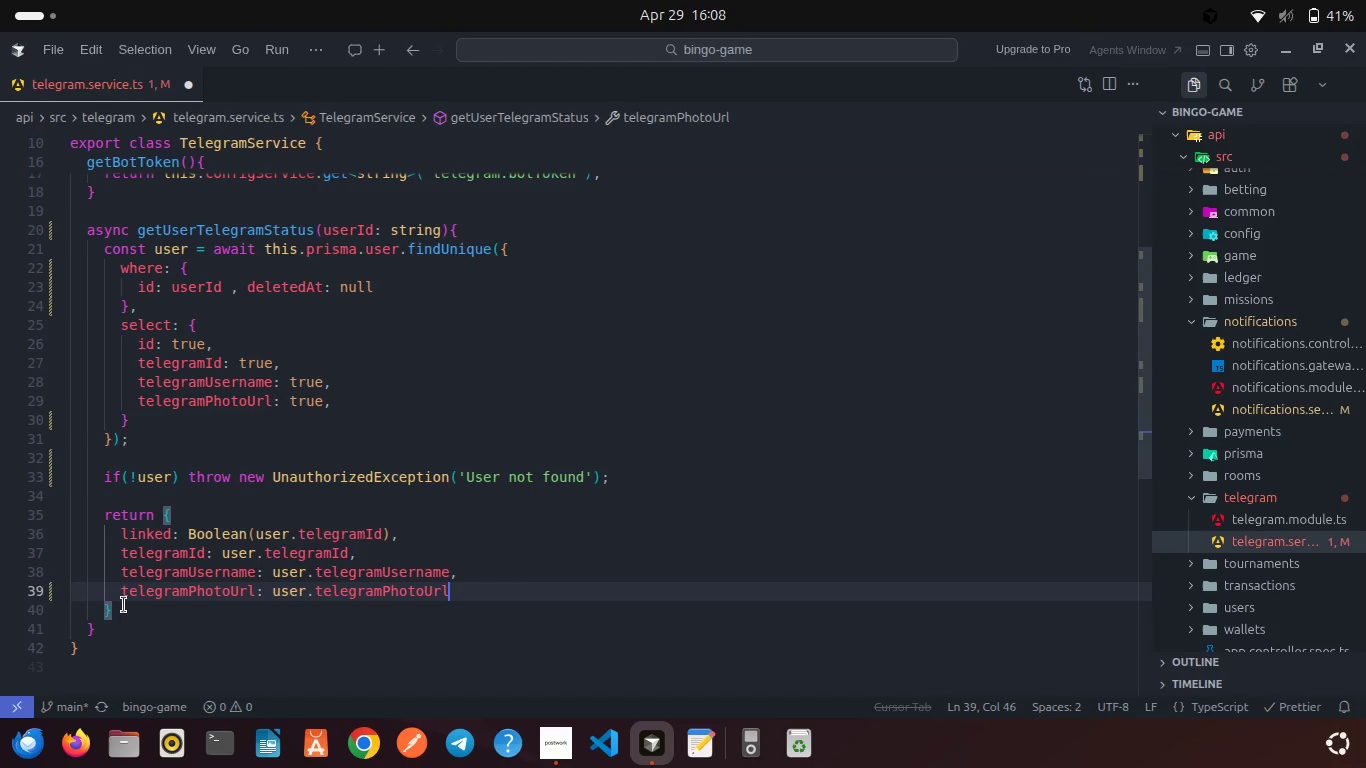 
key(Comma)
 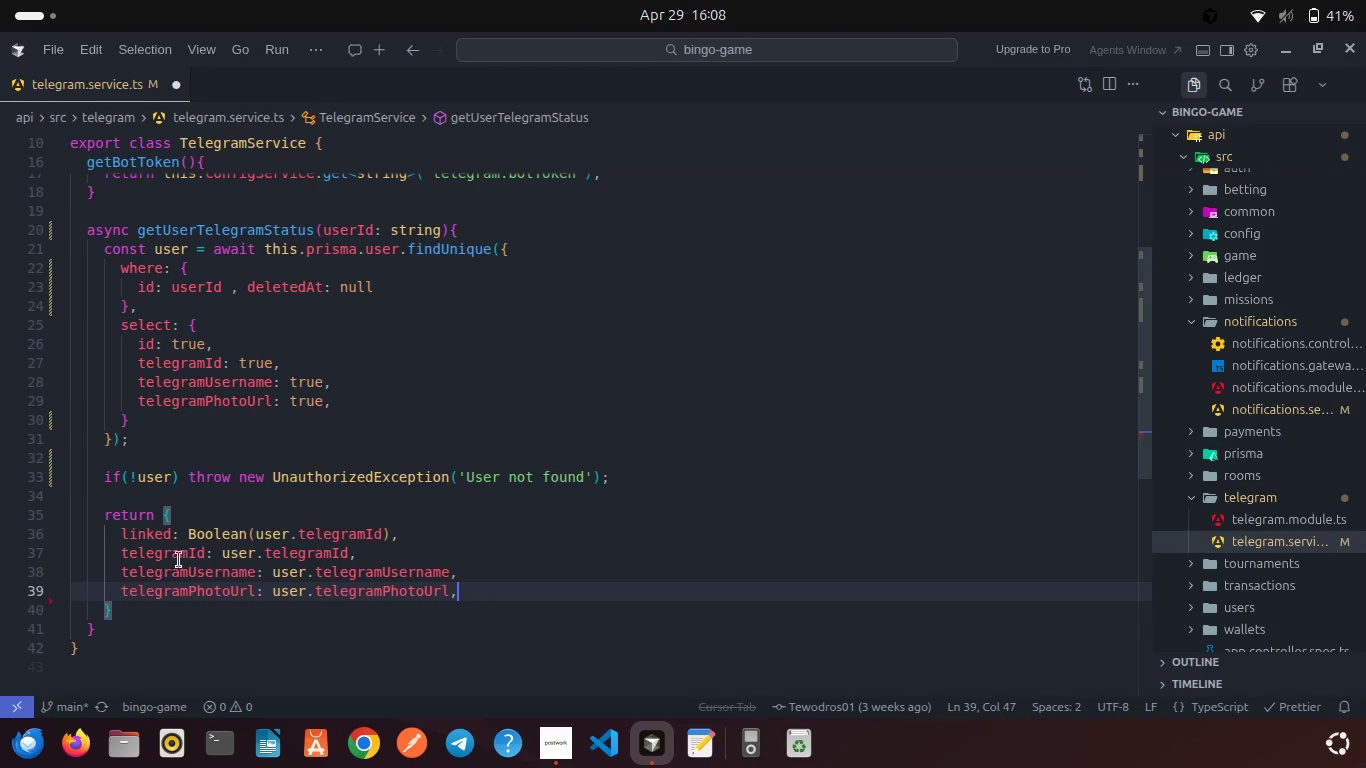 
left_click([119, 614])
 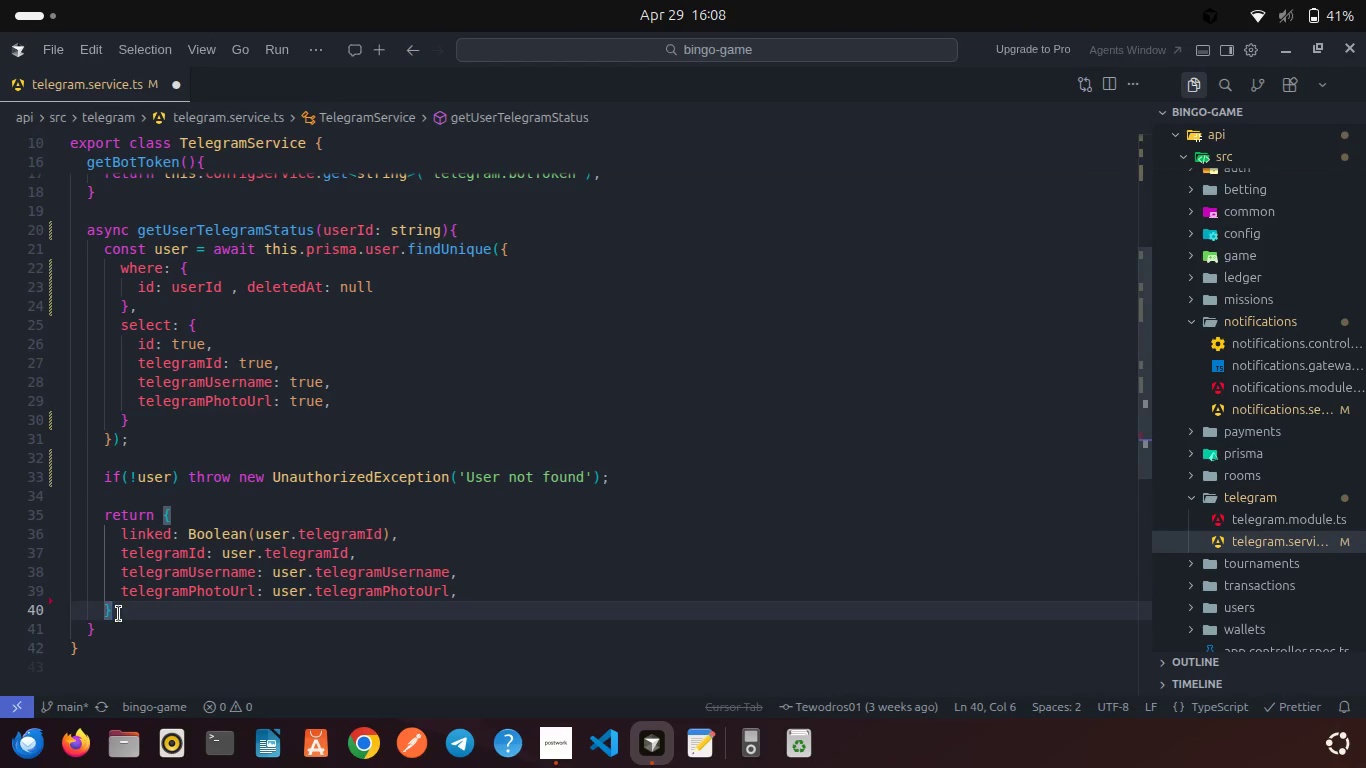 
key(Semicolon)
 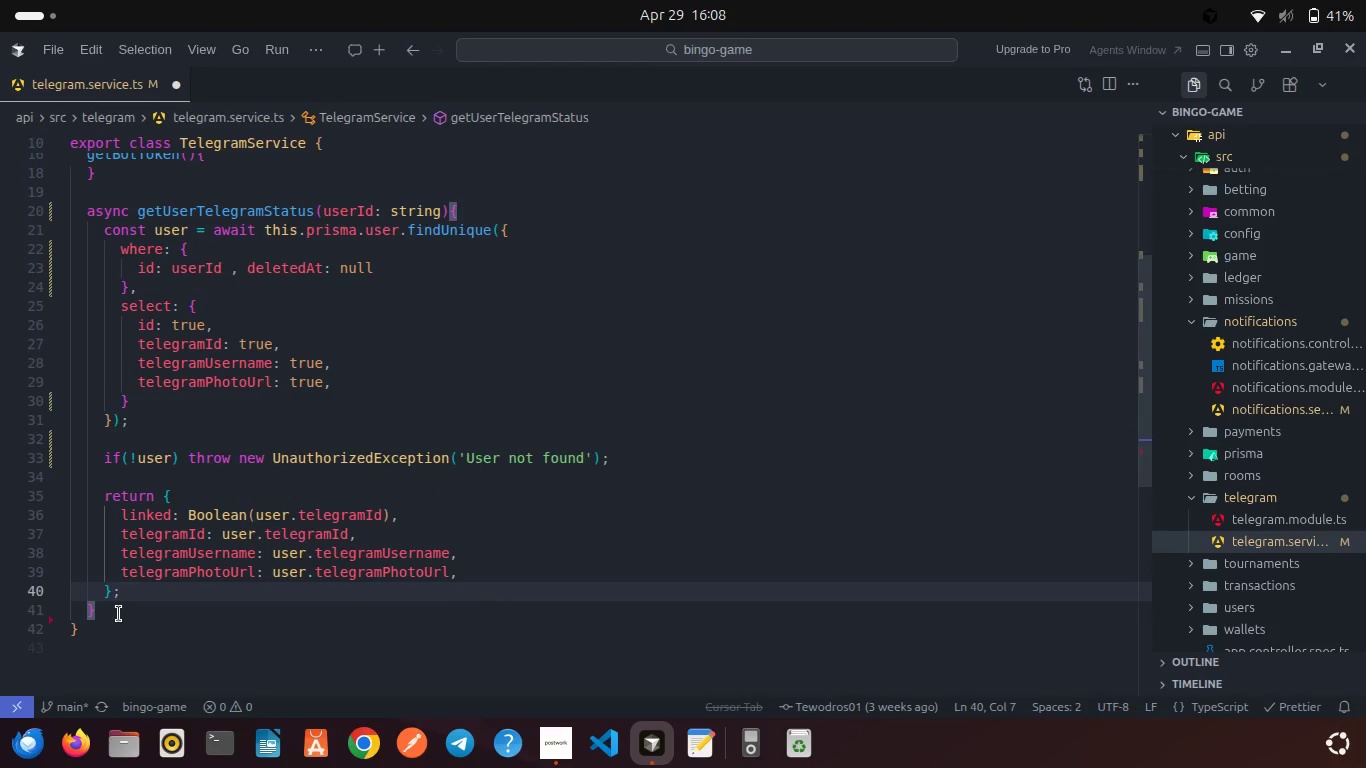 
key(Control+S)
 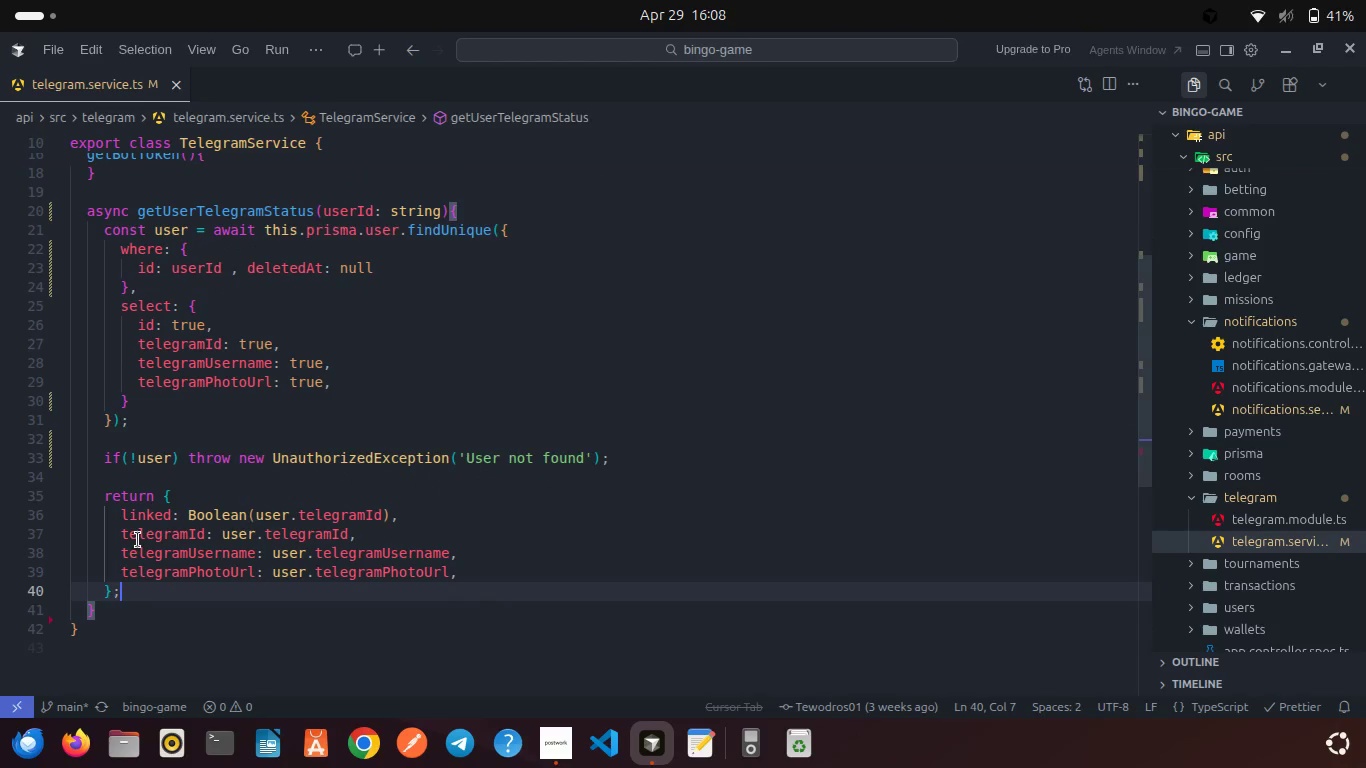 
scroll: coordinate [138, 540], scroll_direction: down, amount: 1.0
 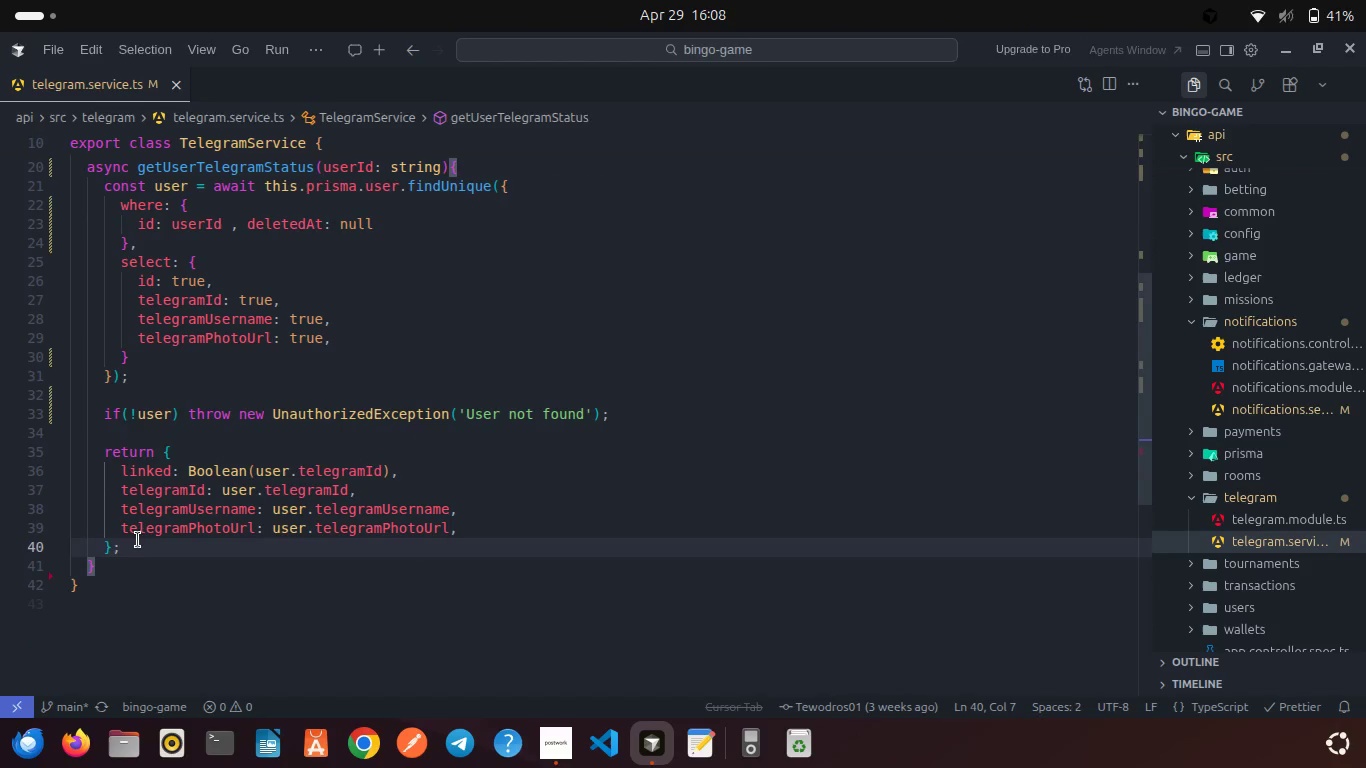 
left_click([113, 561])
 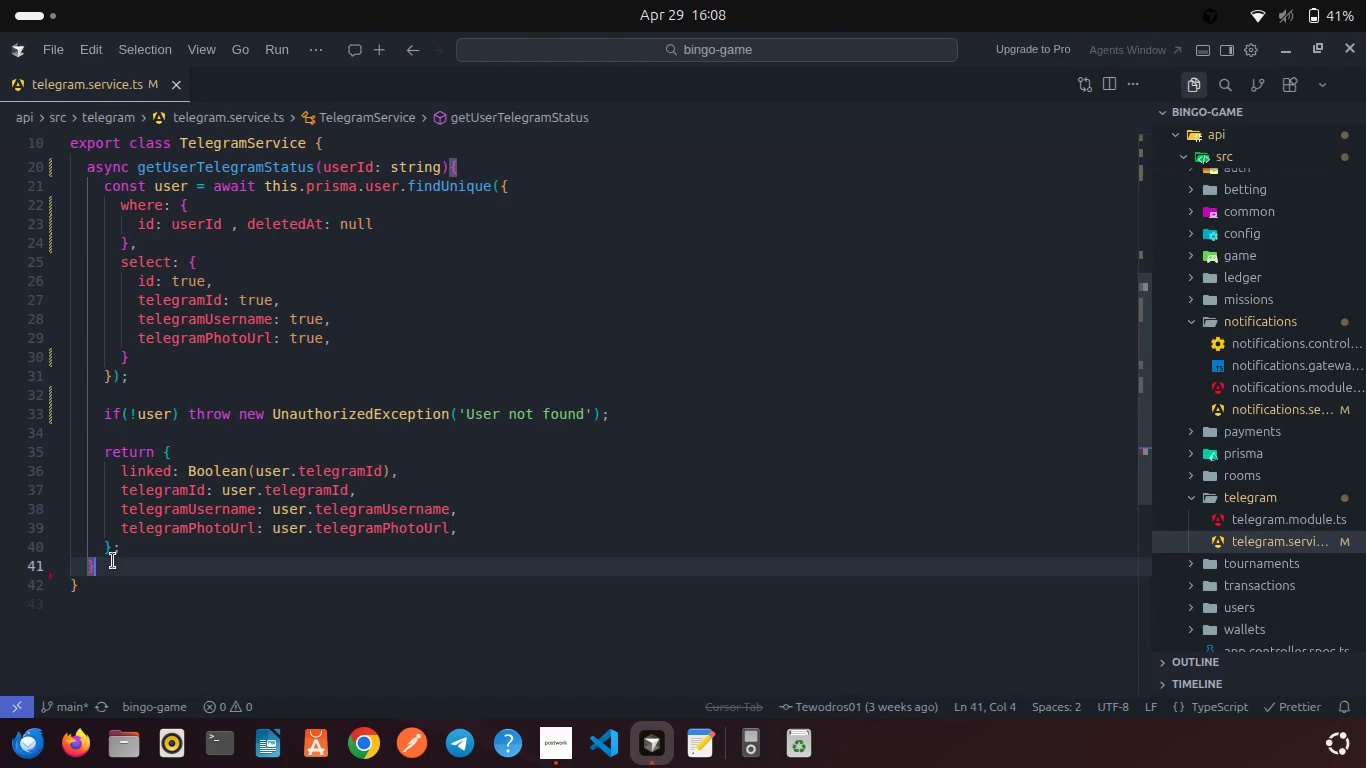 
key(Enter)
 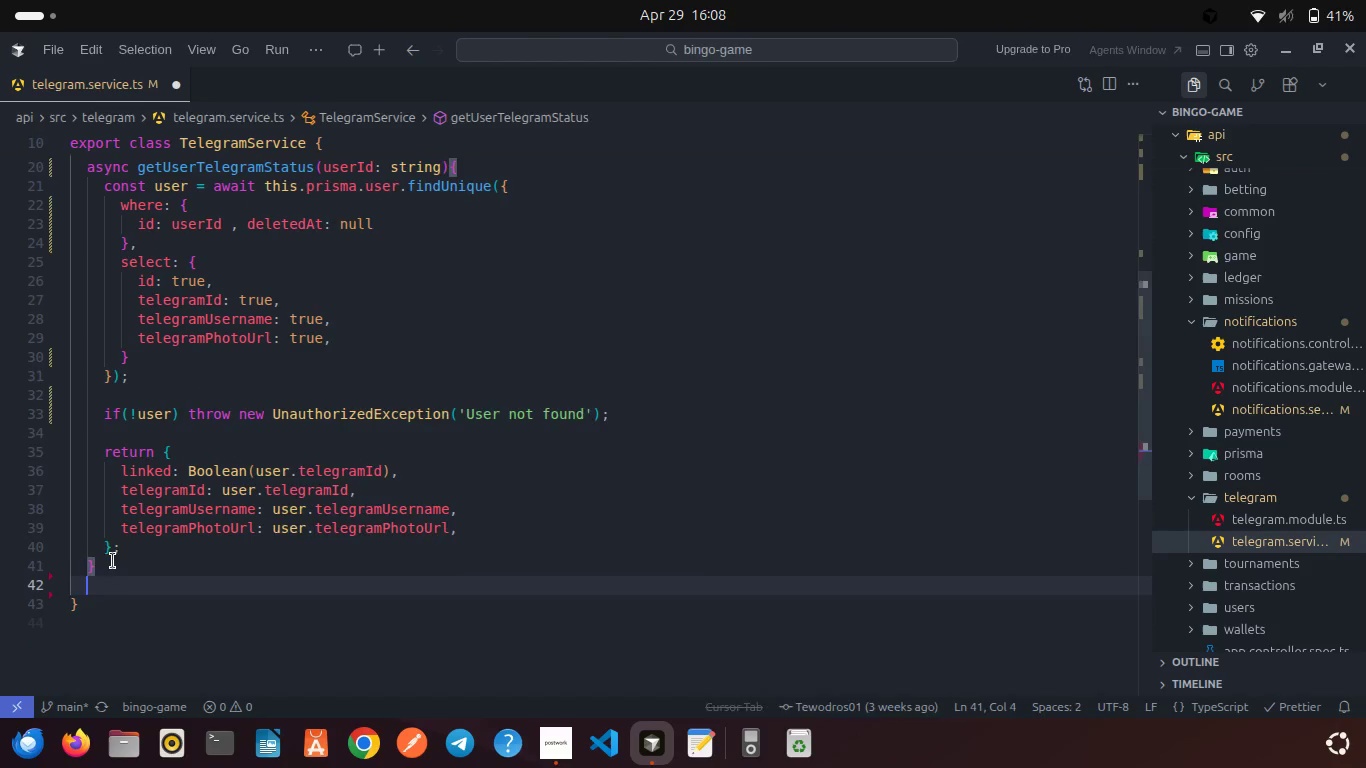 
key(Enter)
 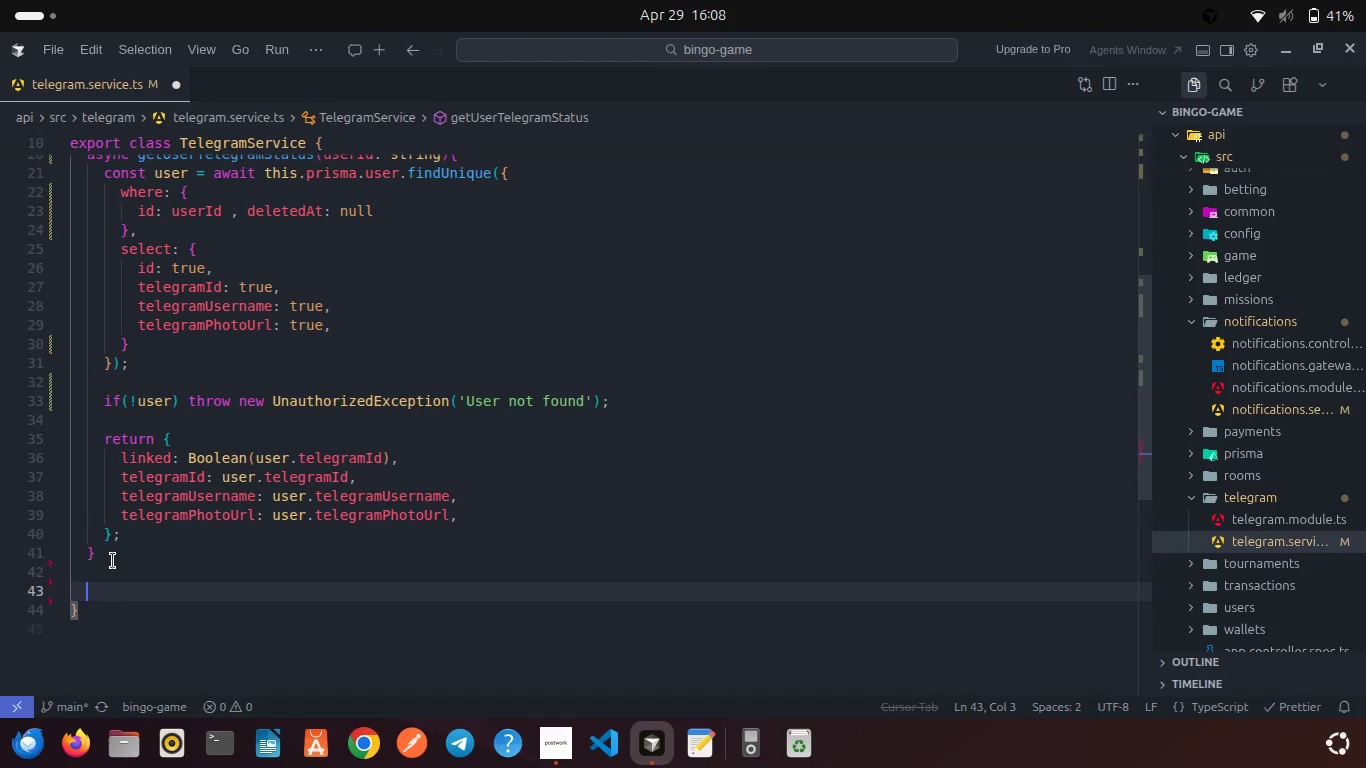 
type(asy)
 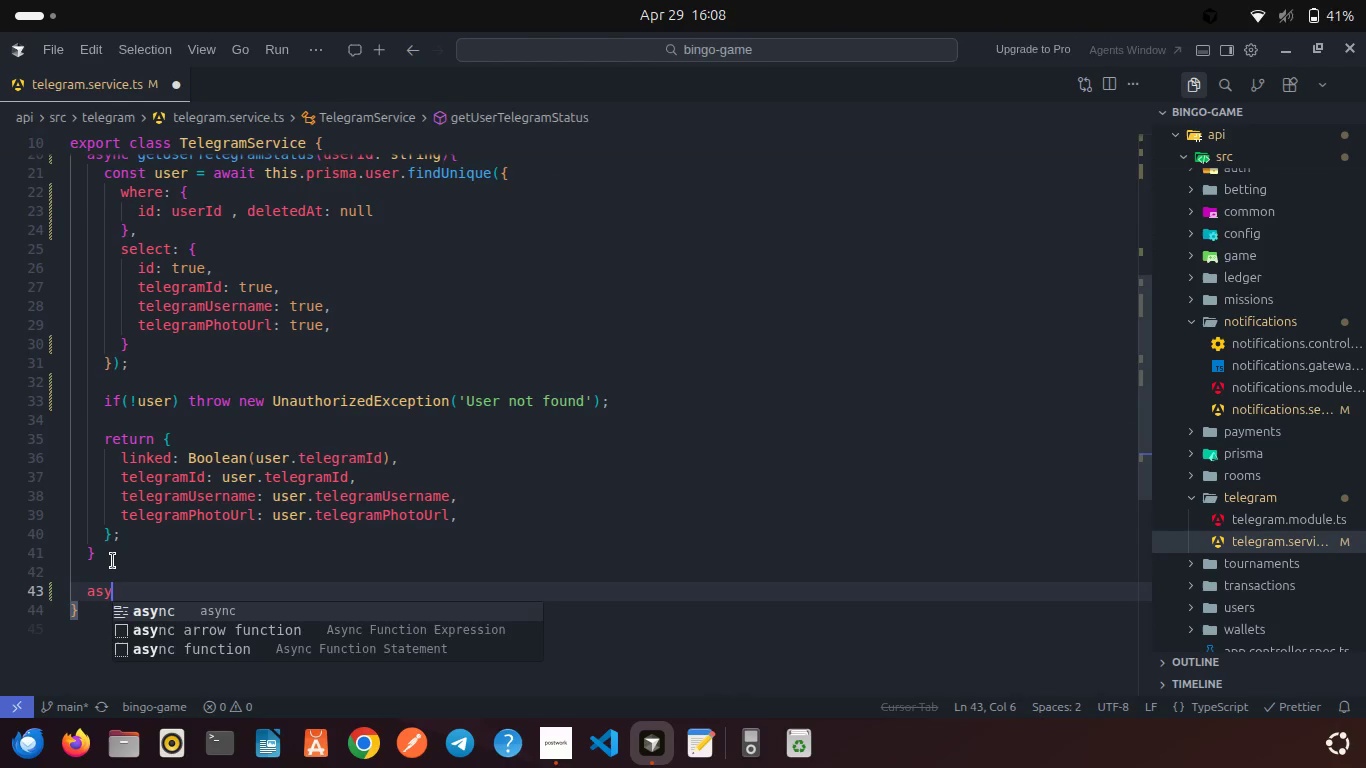 
key(Enter)
 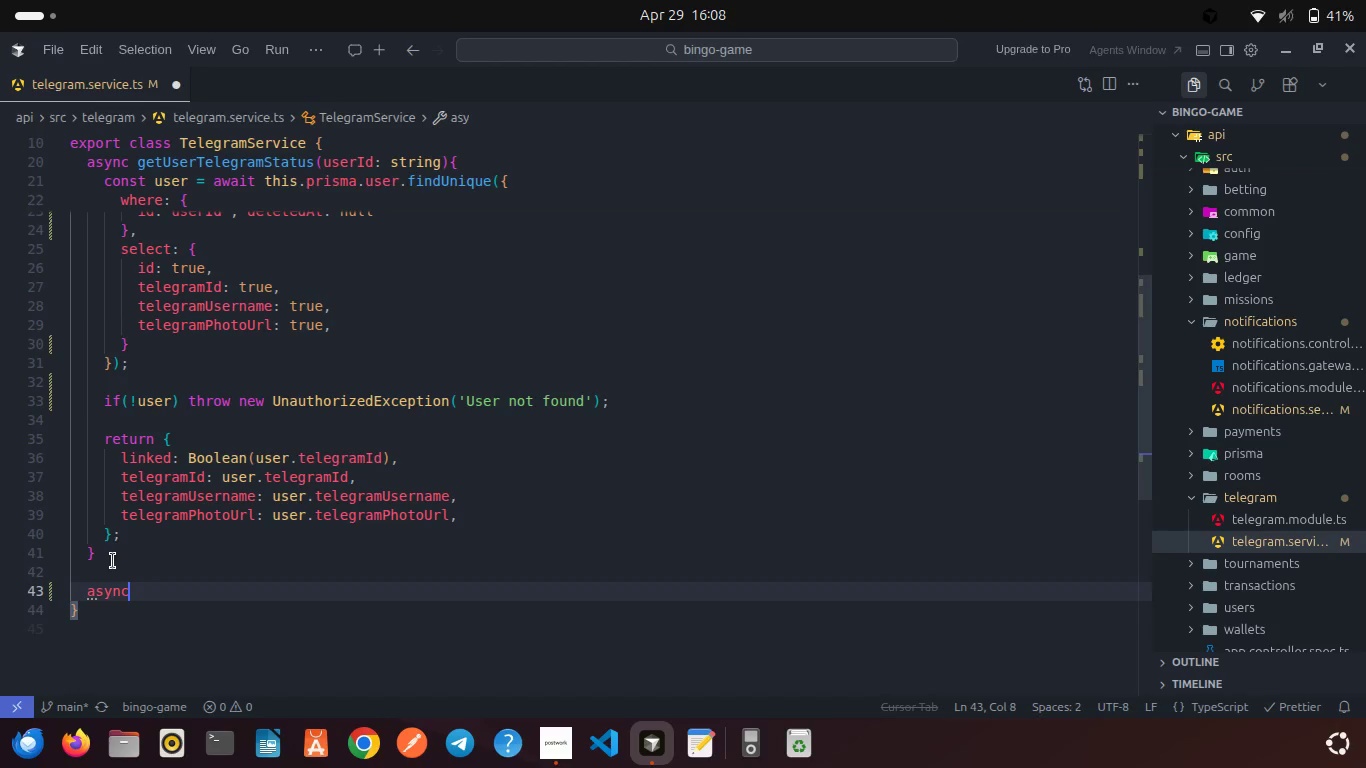 
type( sendMessageTo )
key(Backspace)
type(User(){)
 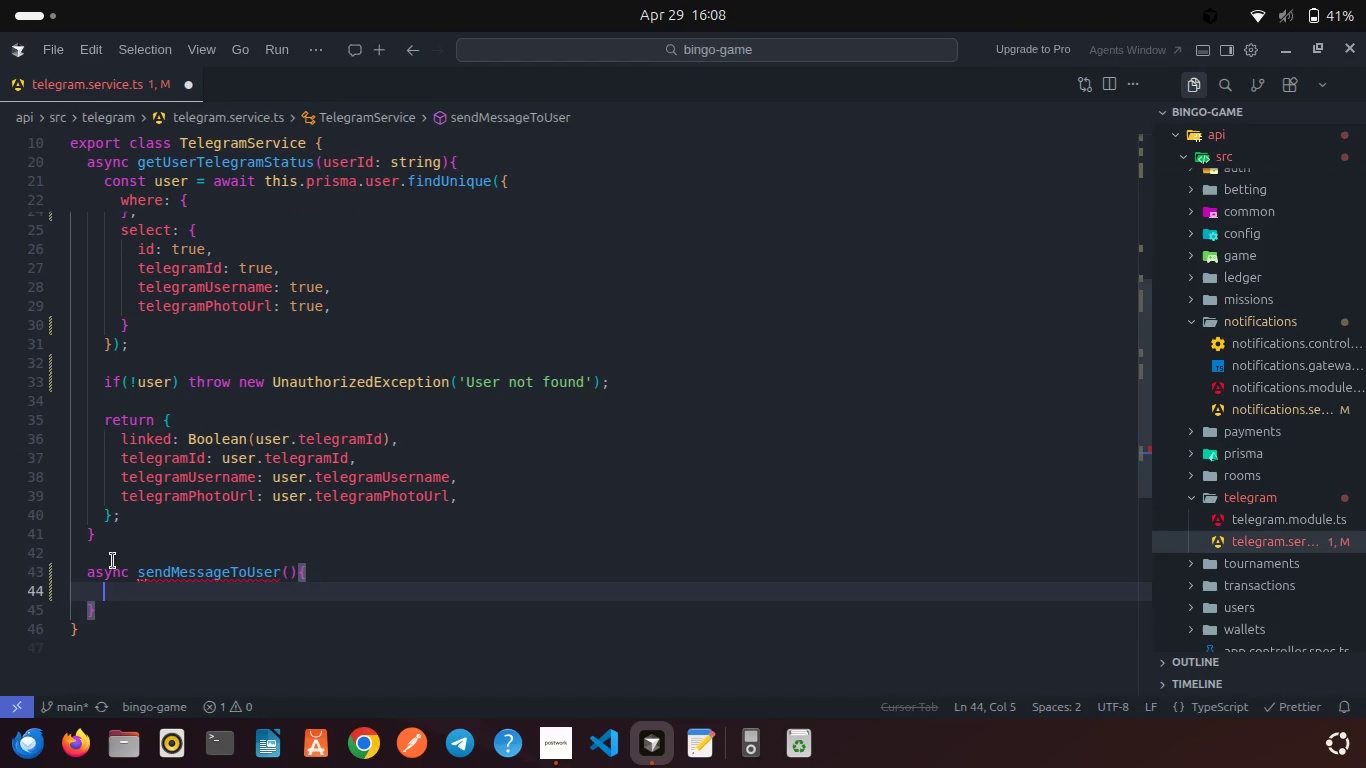 
 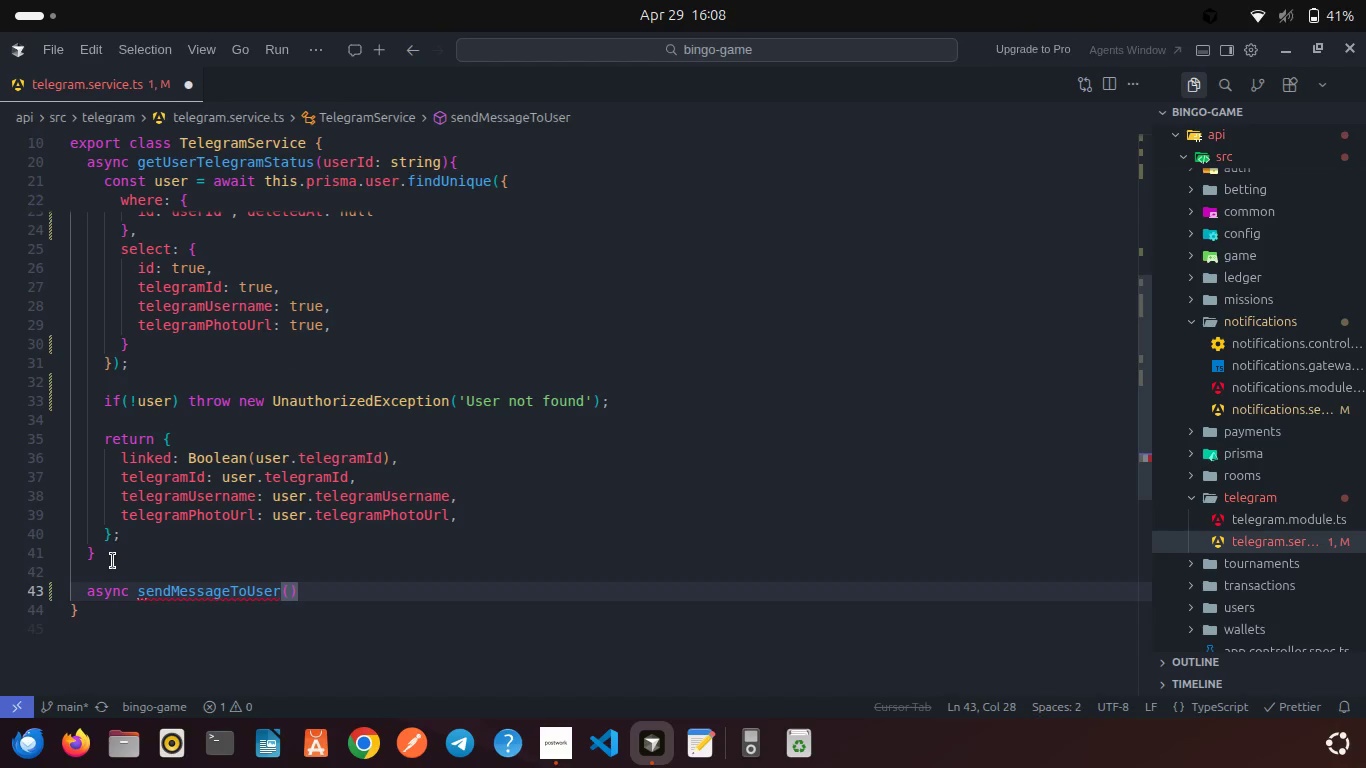 
key(Enter)
 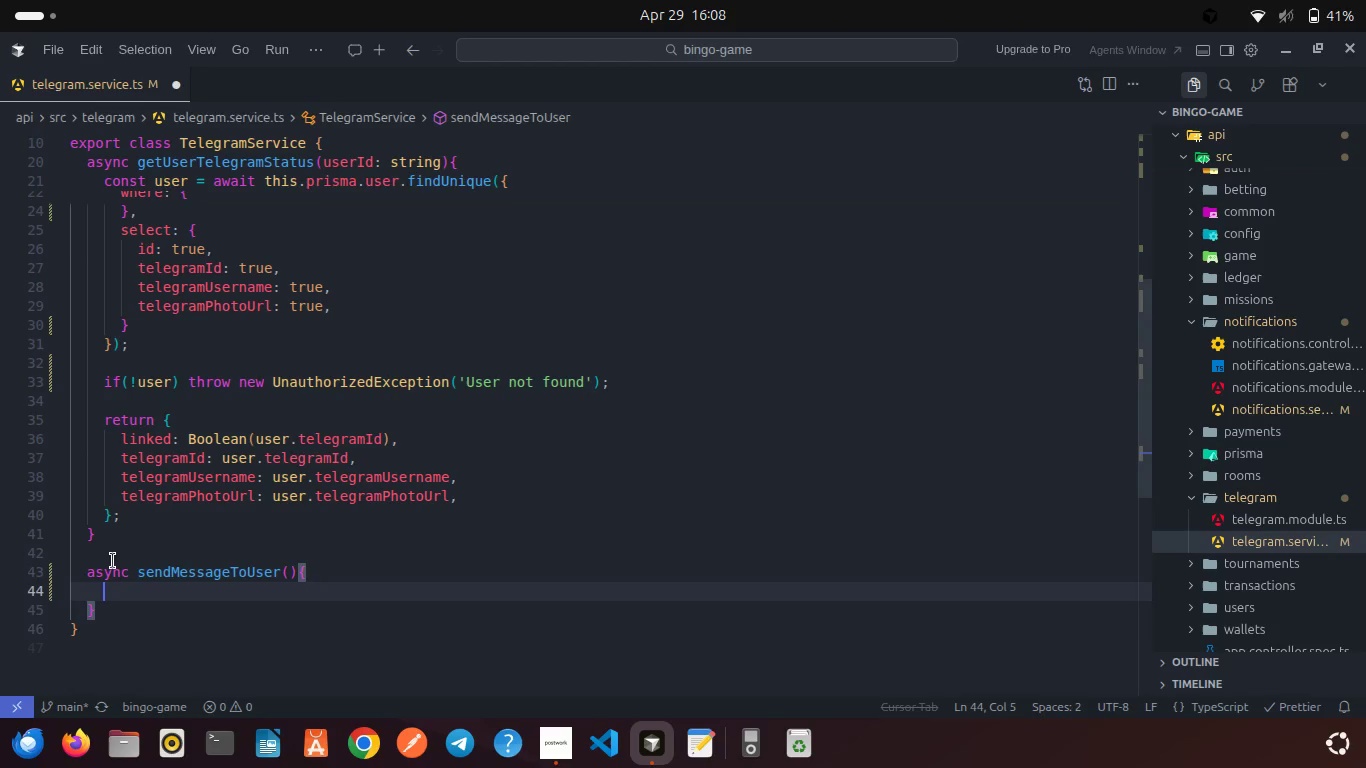 
type(const = awa)
 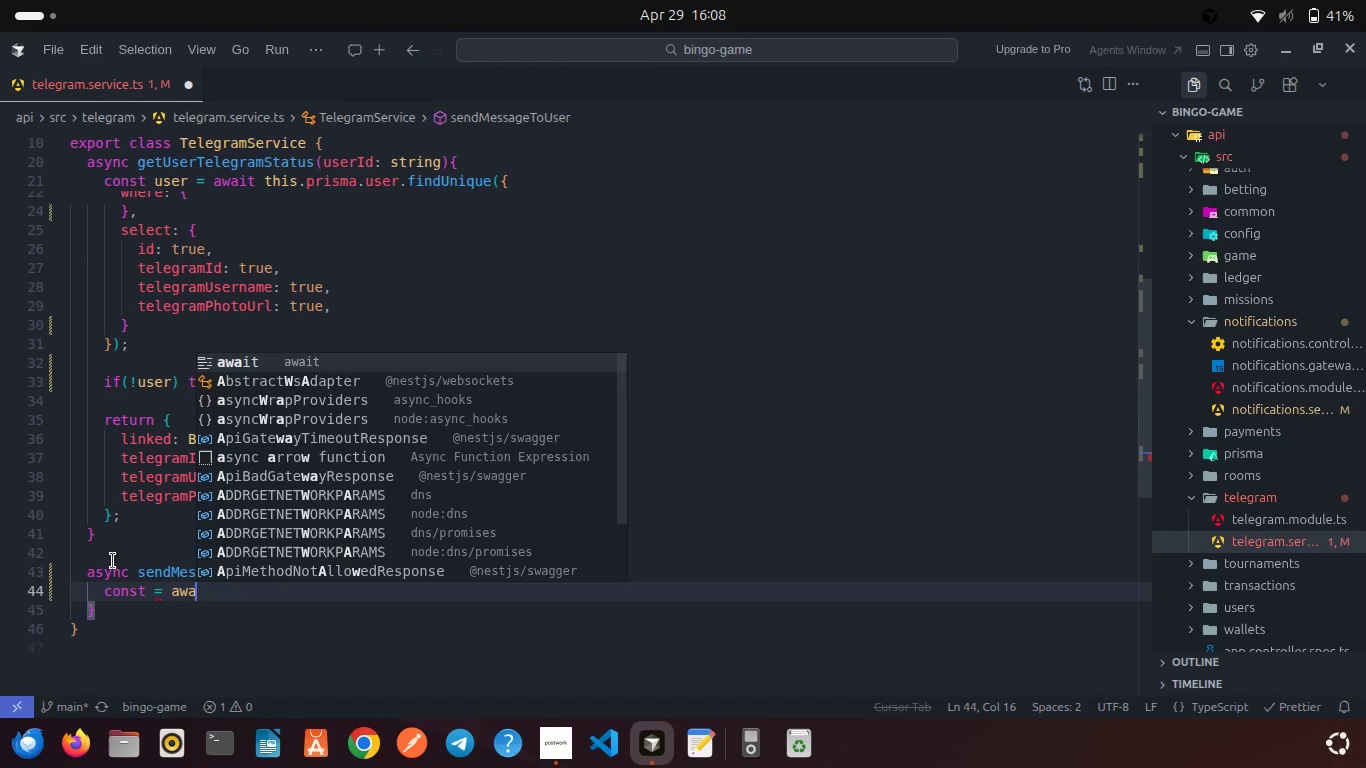 
key(Enter)
 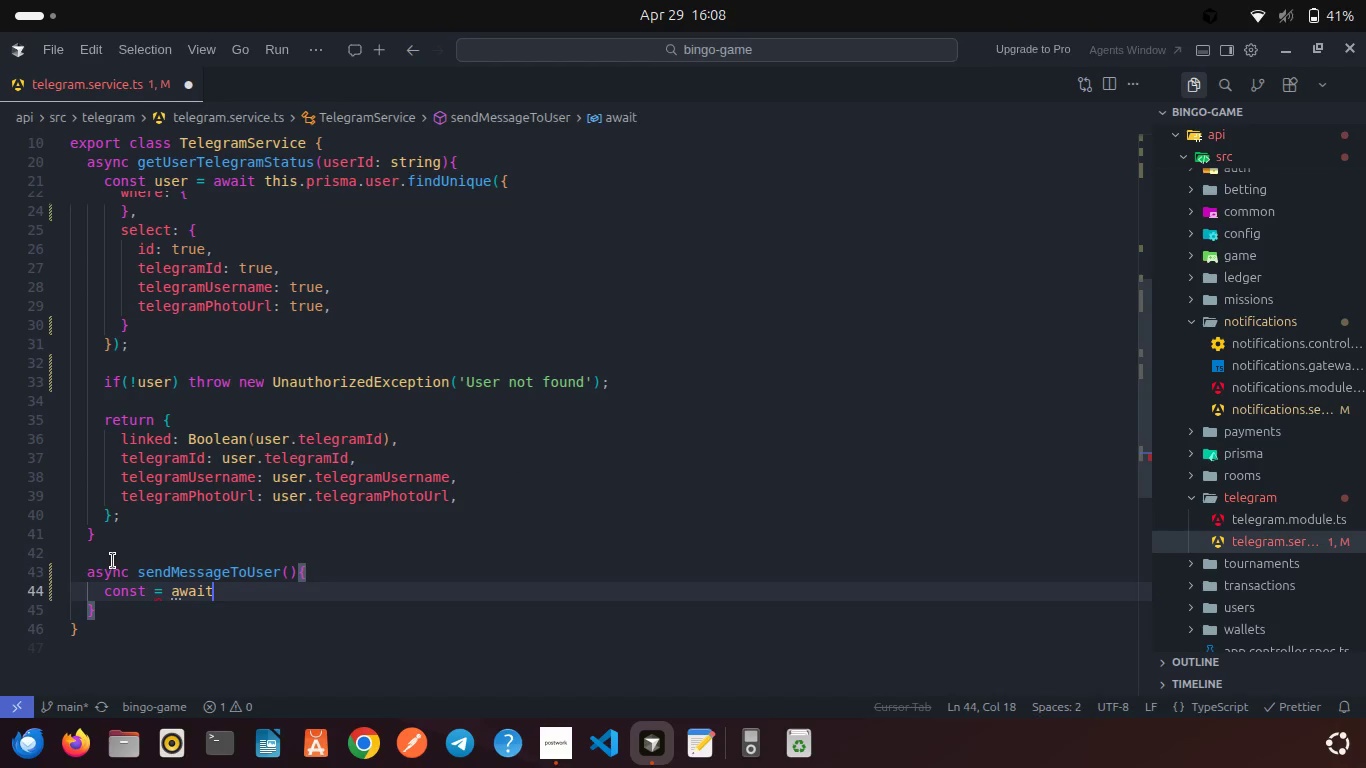 
type( this.pr)
 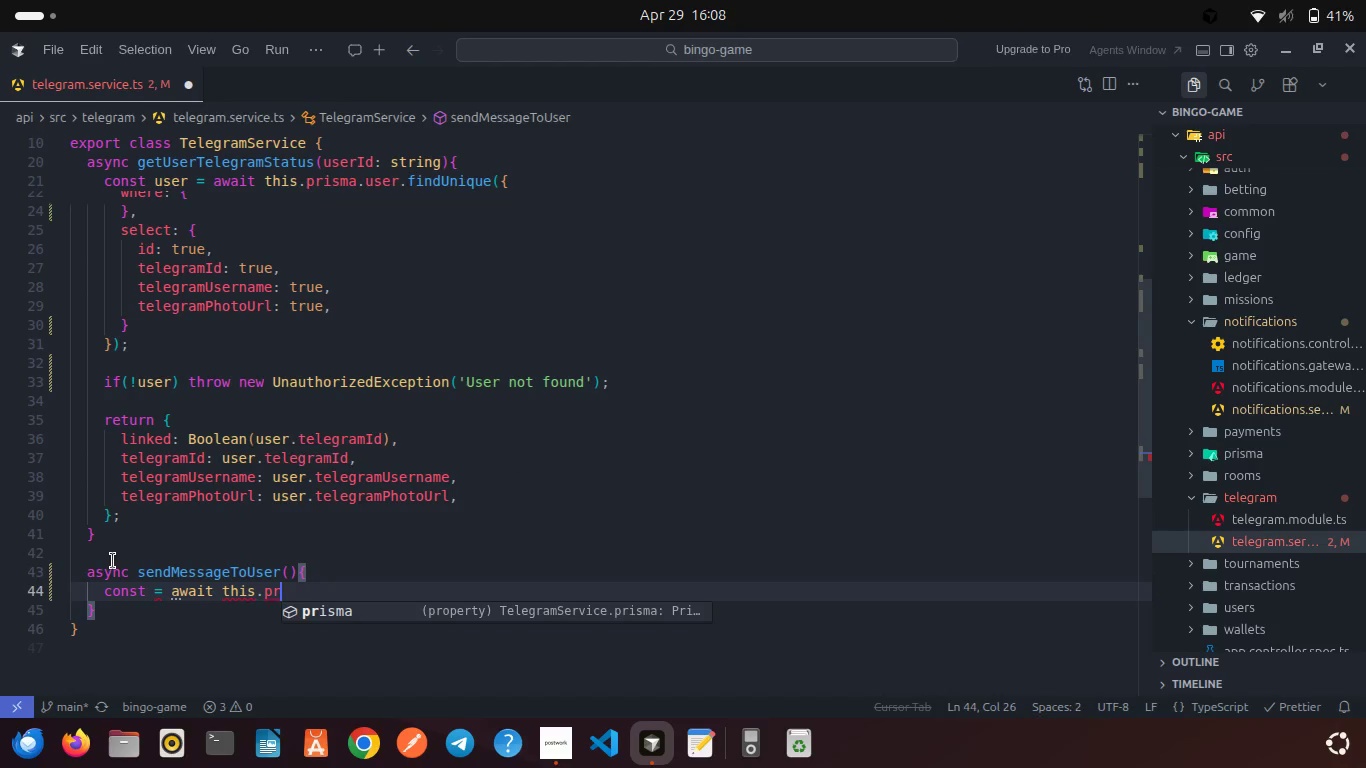 
key(Enter)
 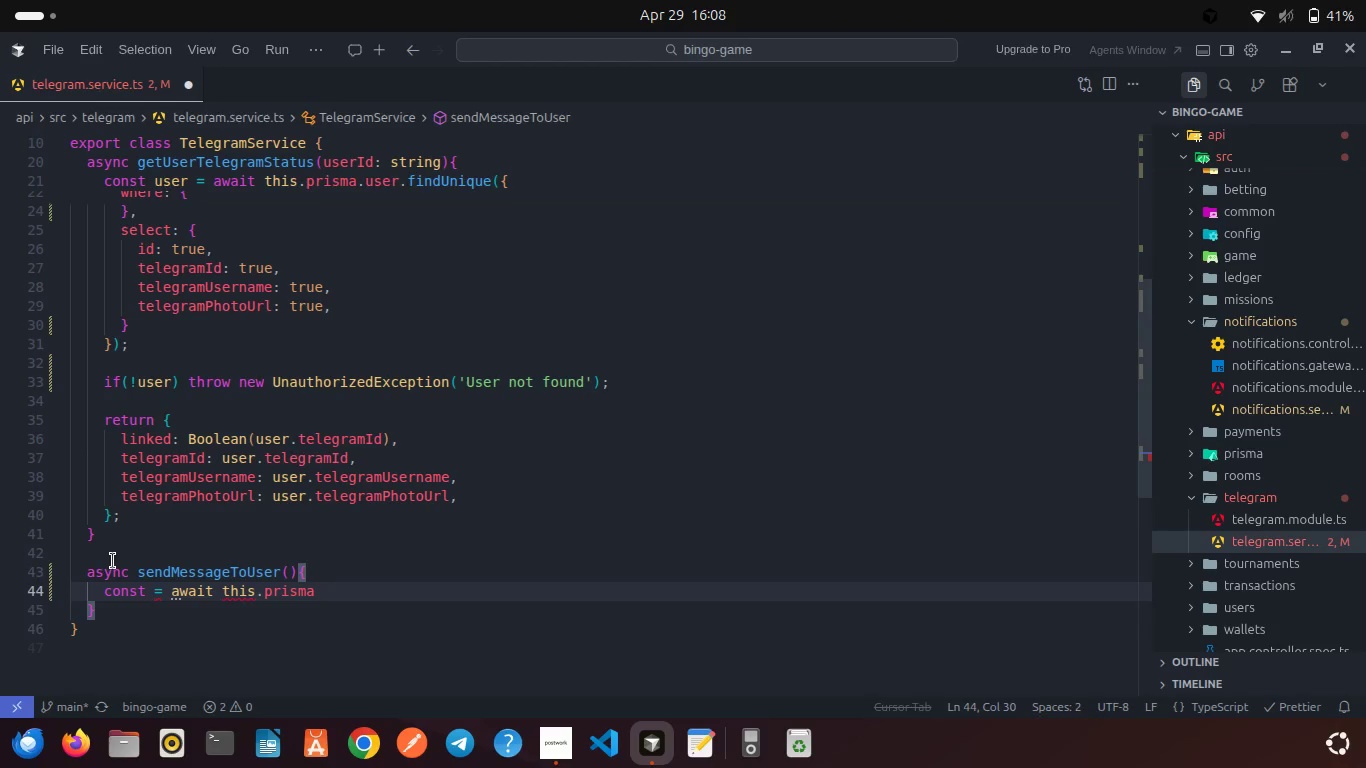 
type(.us)
 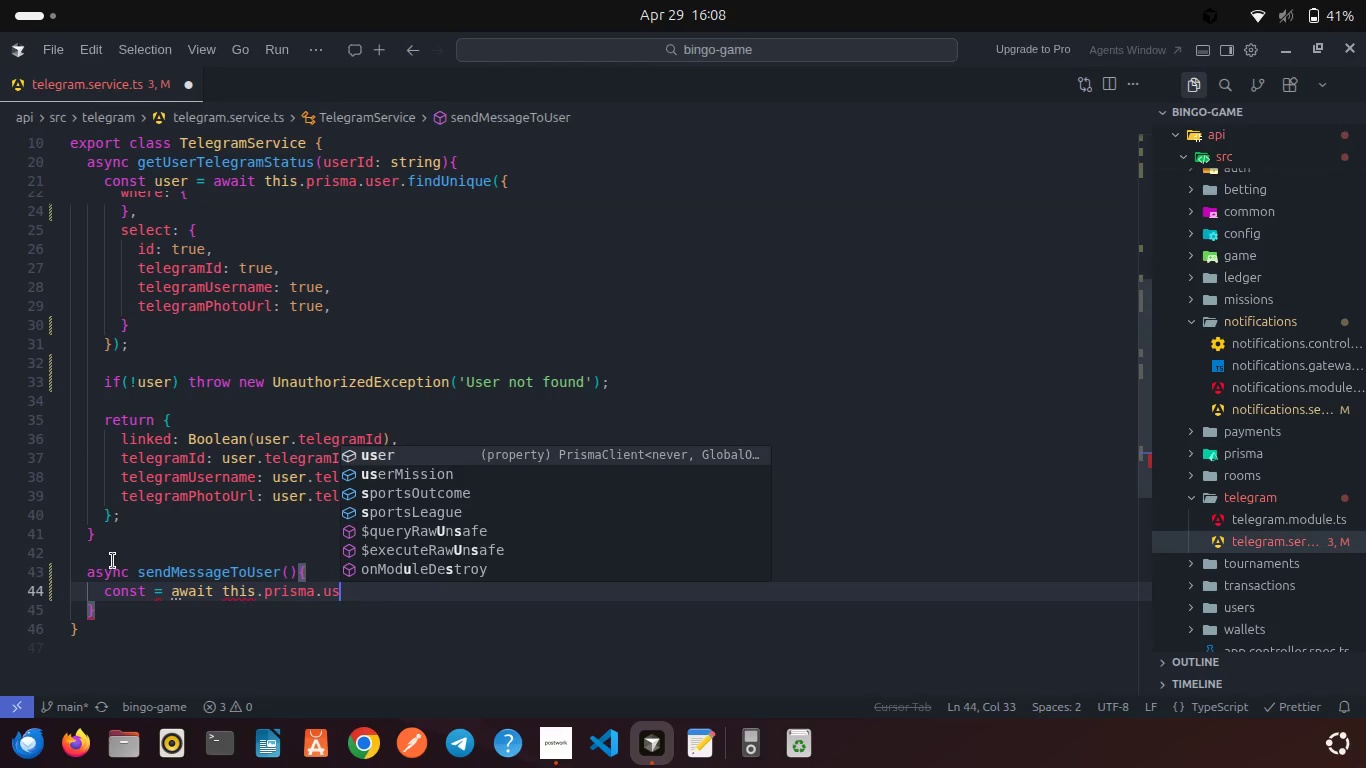 
key(Enter)
 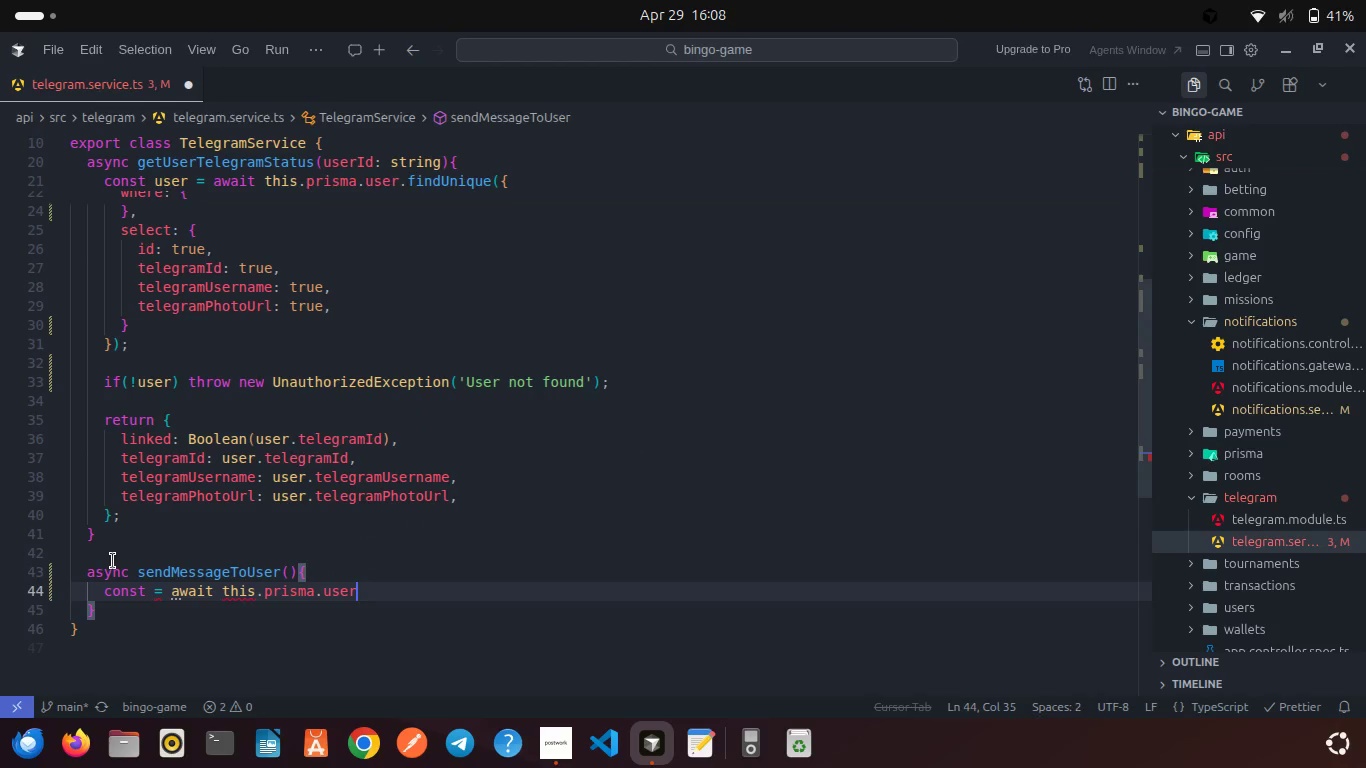 
type(.findUn)
 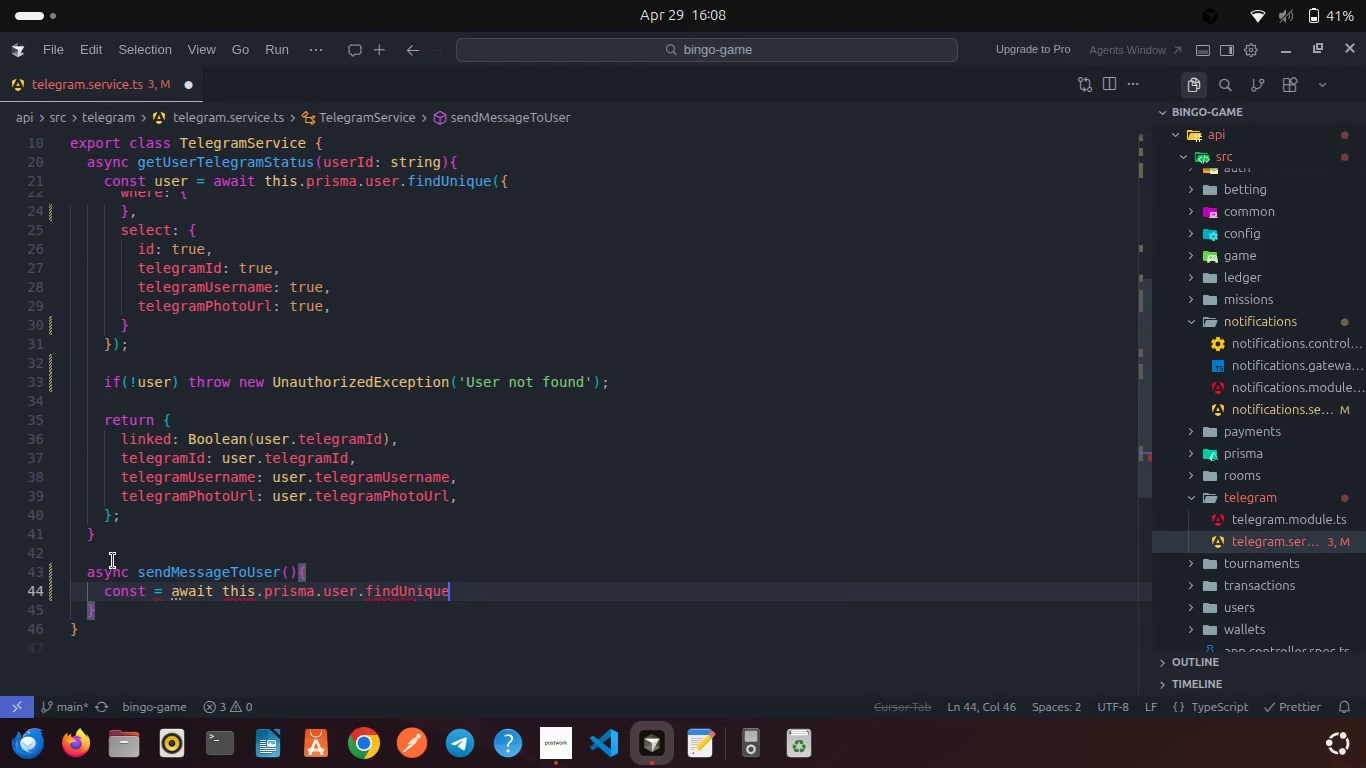 
 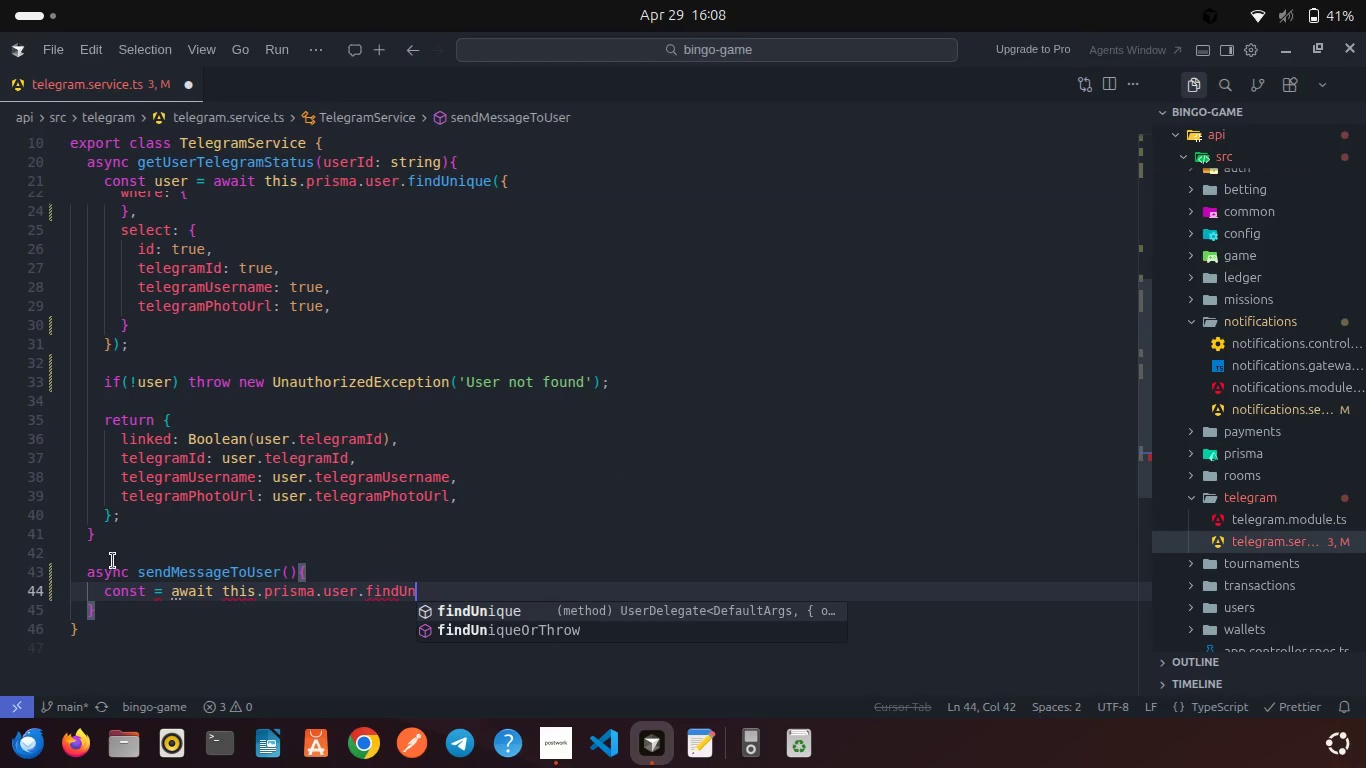 
key(Enter)
 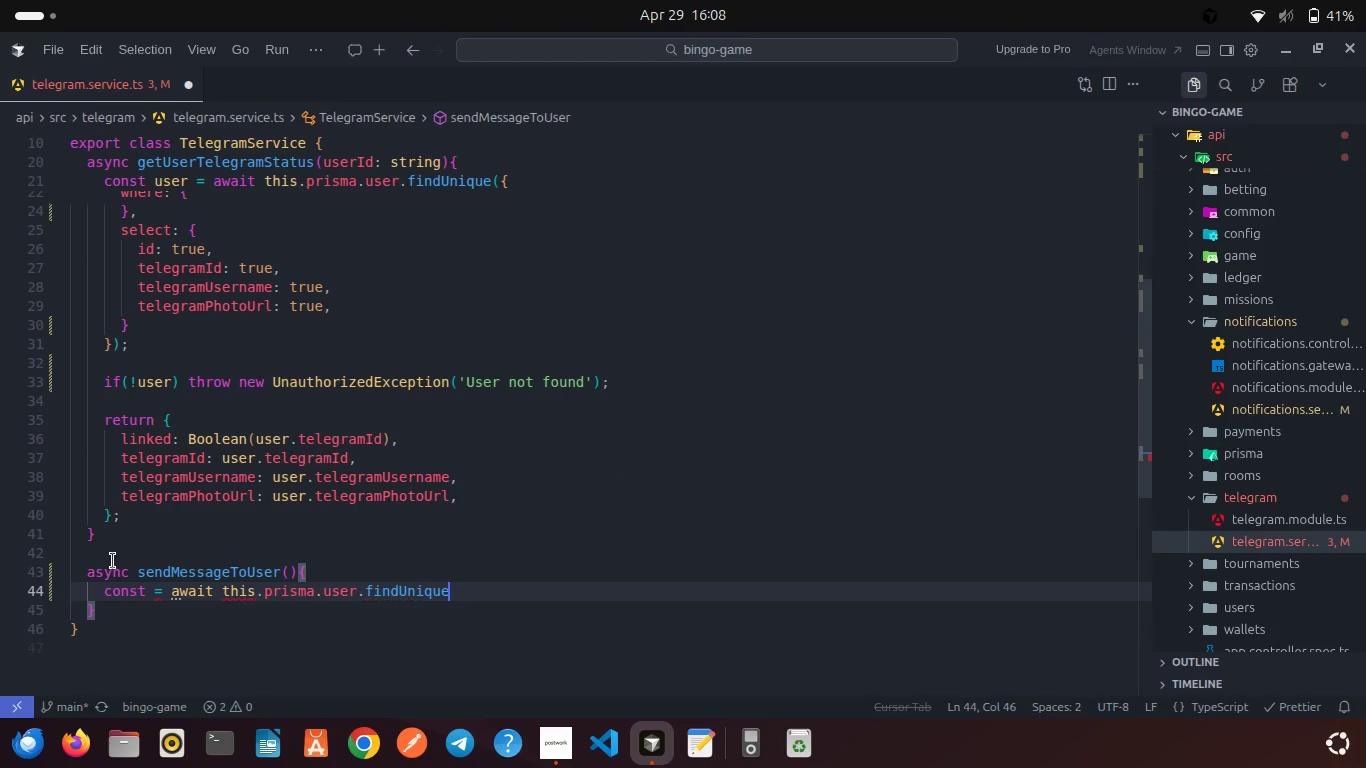 
key(Shift+9)
 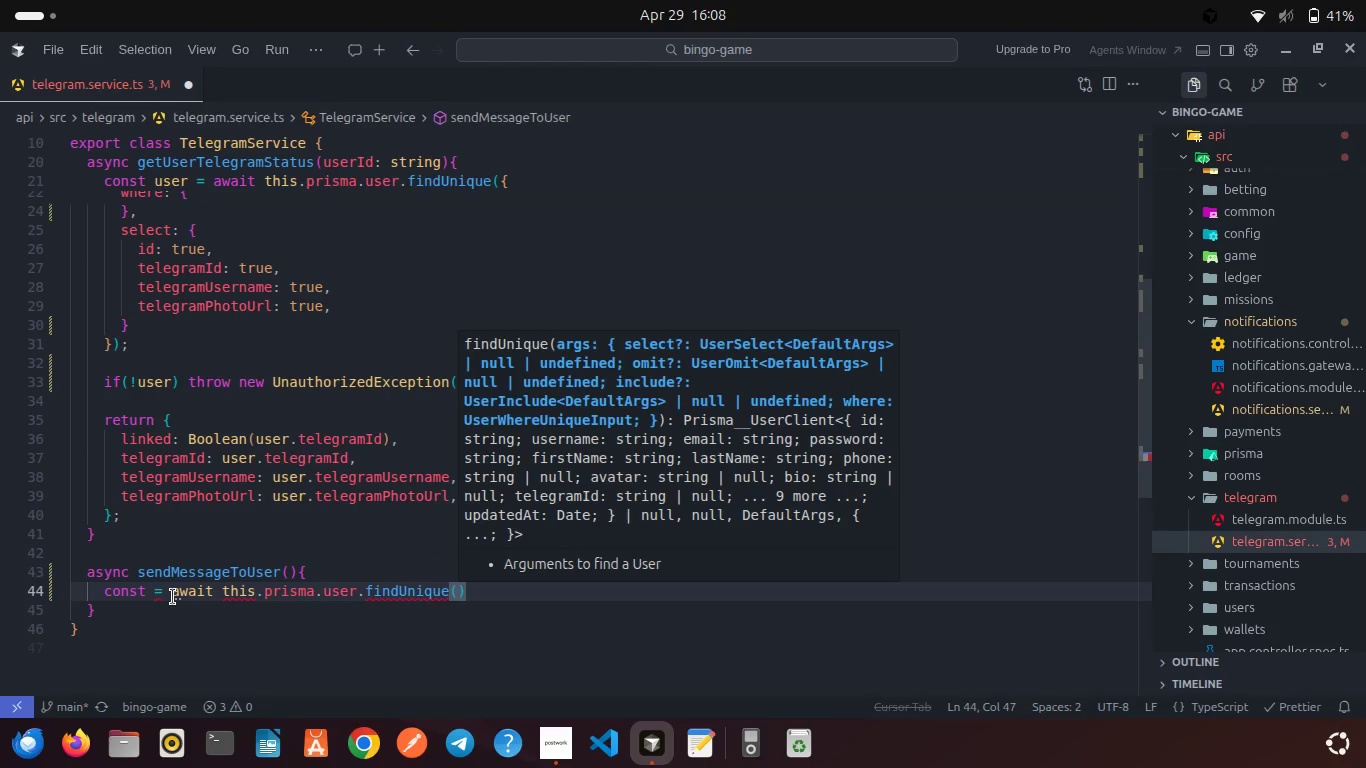 
left_click([184, 597])
 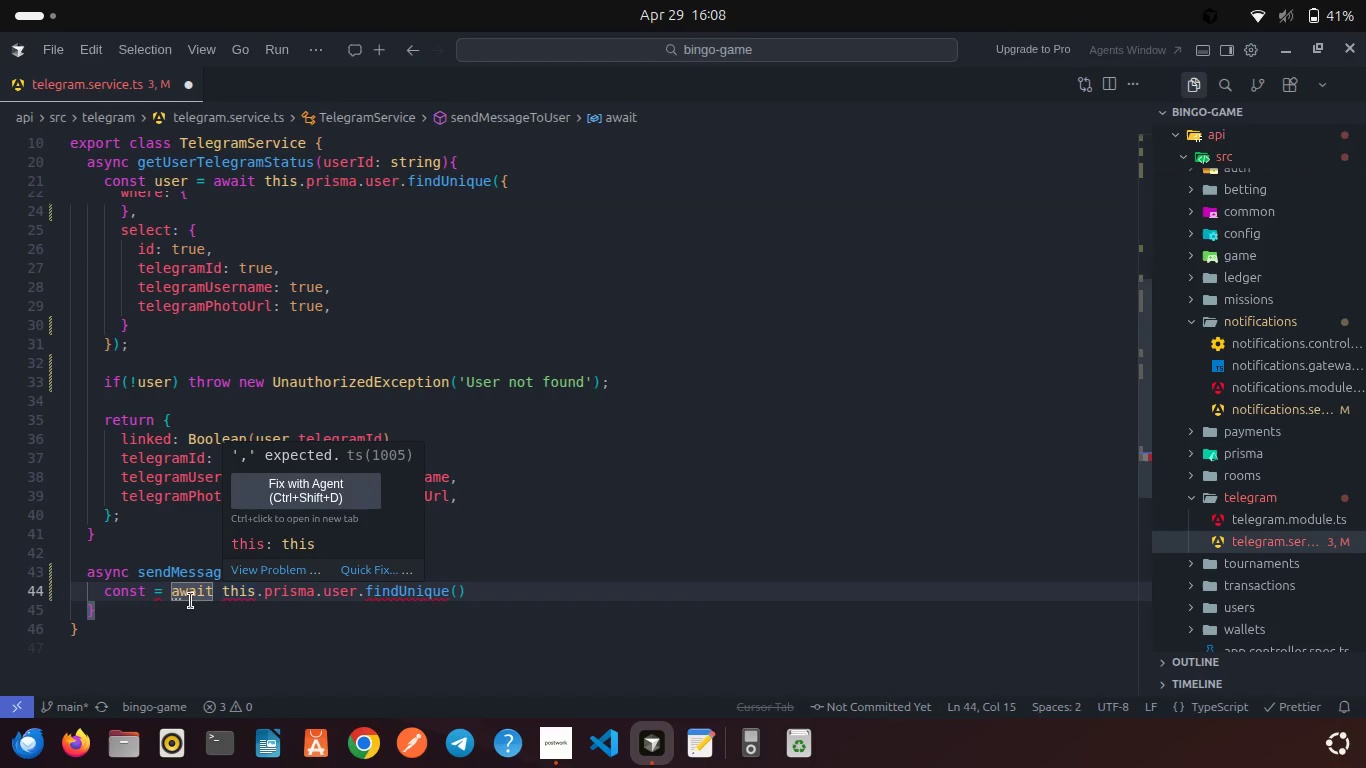 
left_click([148, 589])
 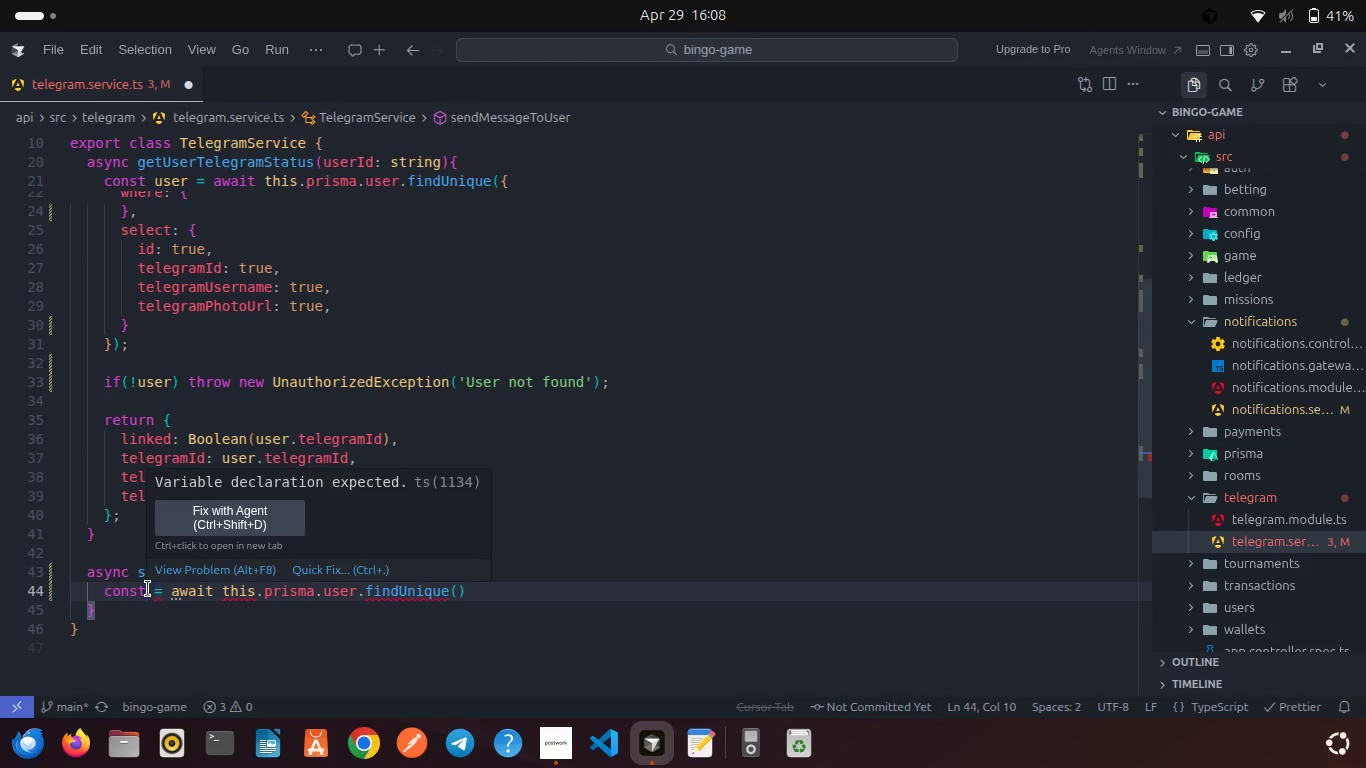 
type(ser)
key(Backspace)
key(Backspace)
key(Backspace)
type( user)
 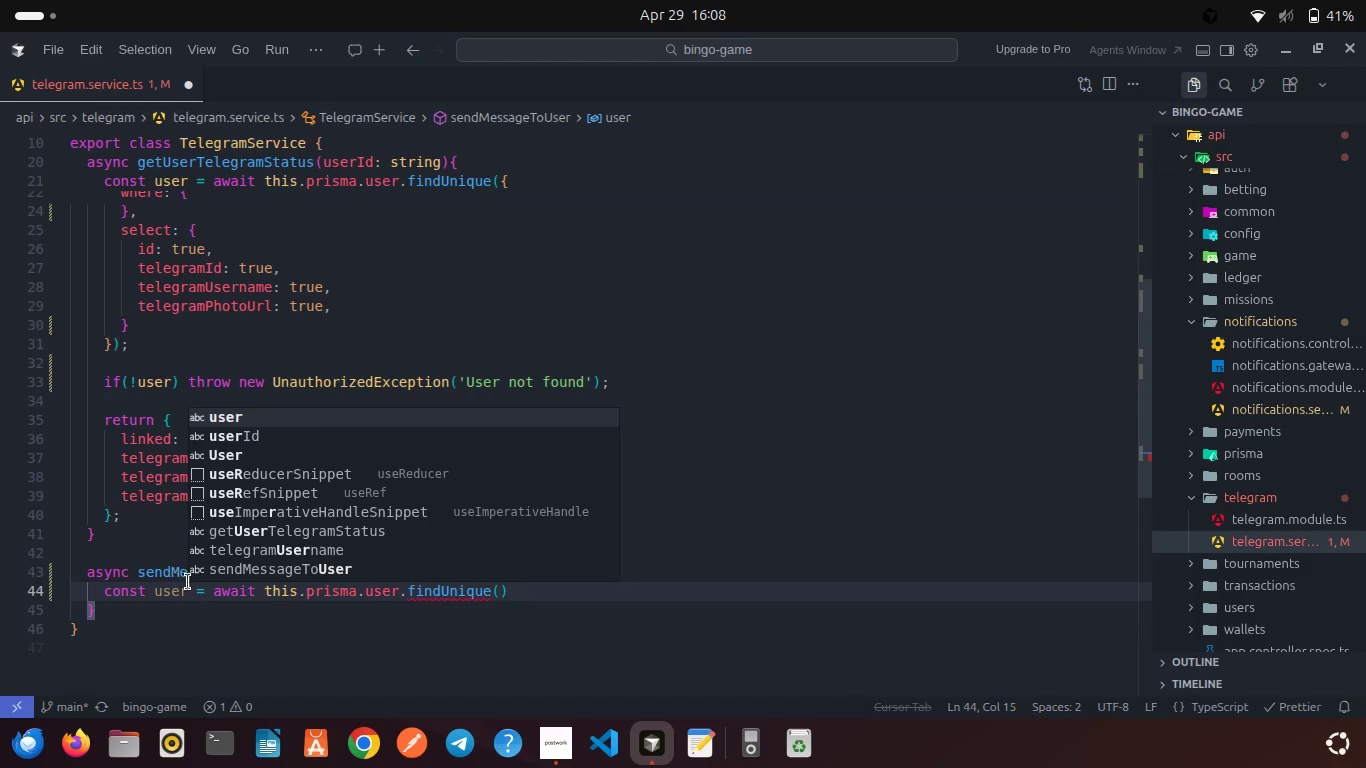 
left_click([191, 582])
 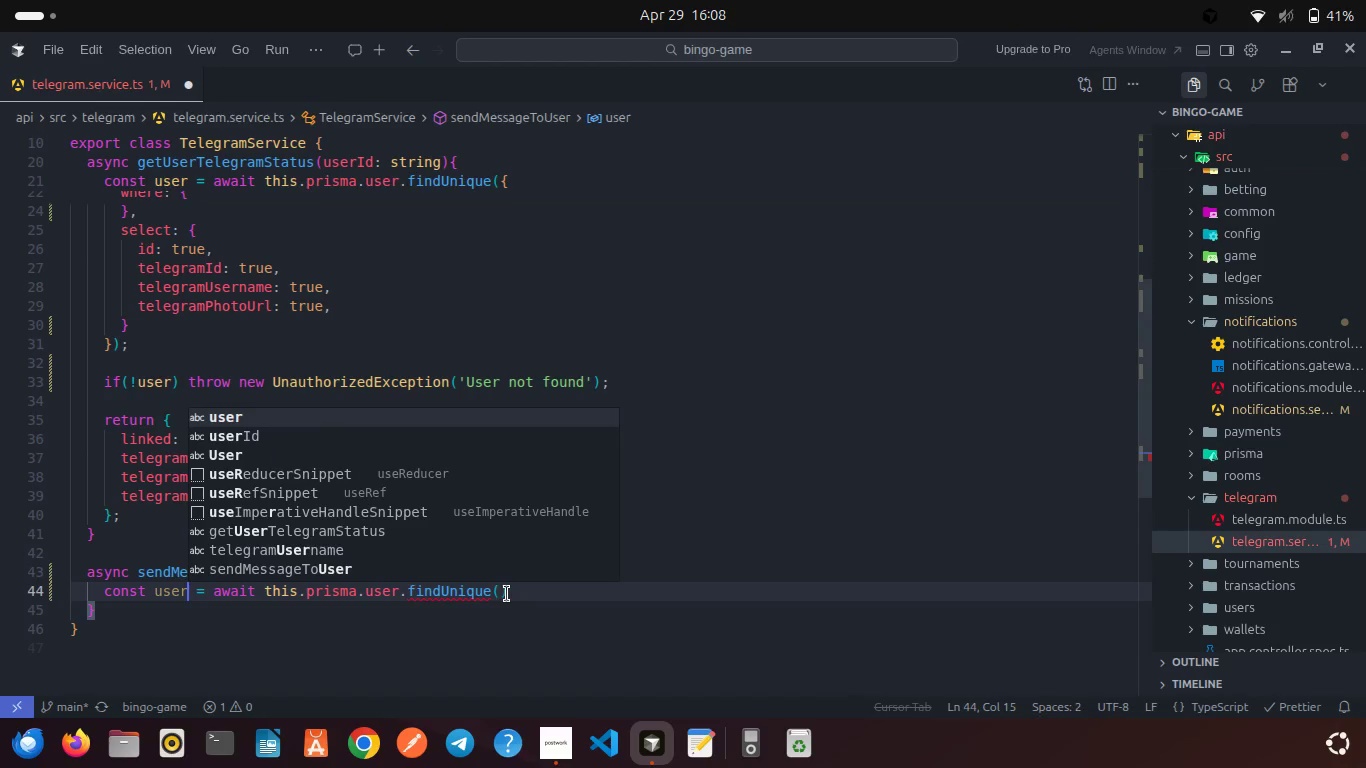 
left_click([497, 592])
 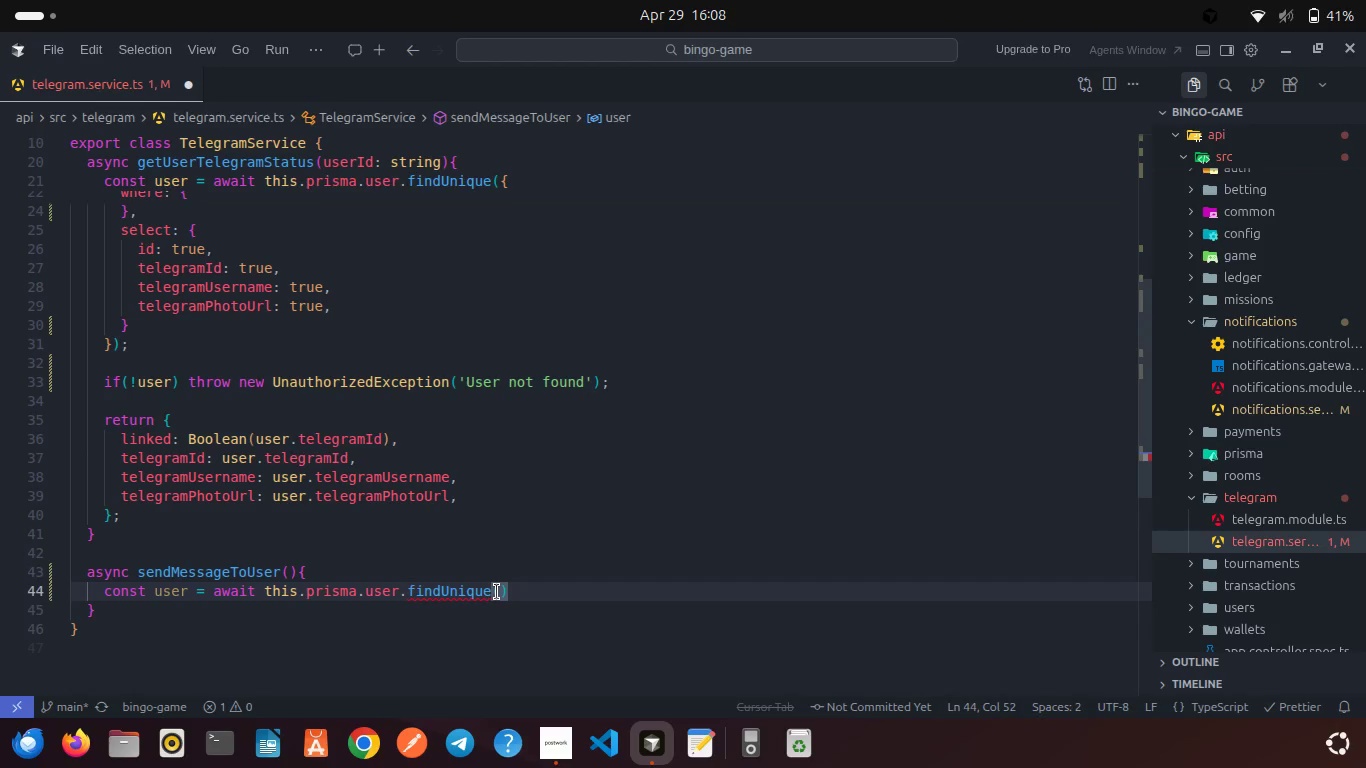 
key(Shift+ShiftRight)
 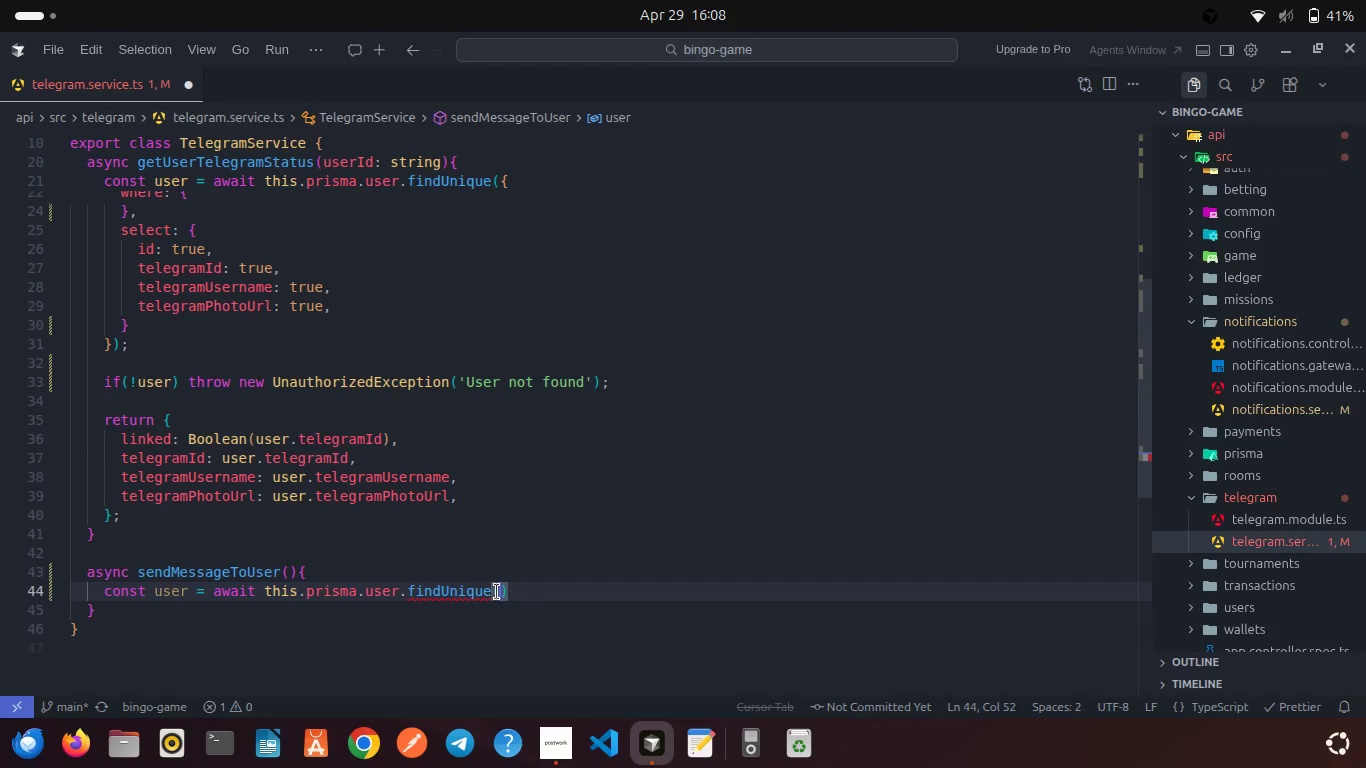 
key(Shift+BracketLeft)
 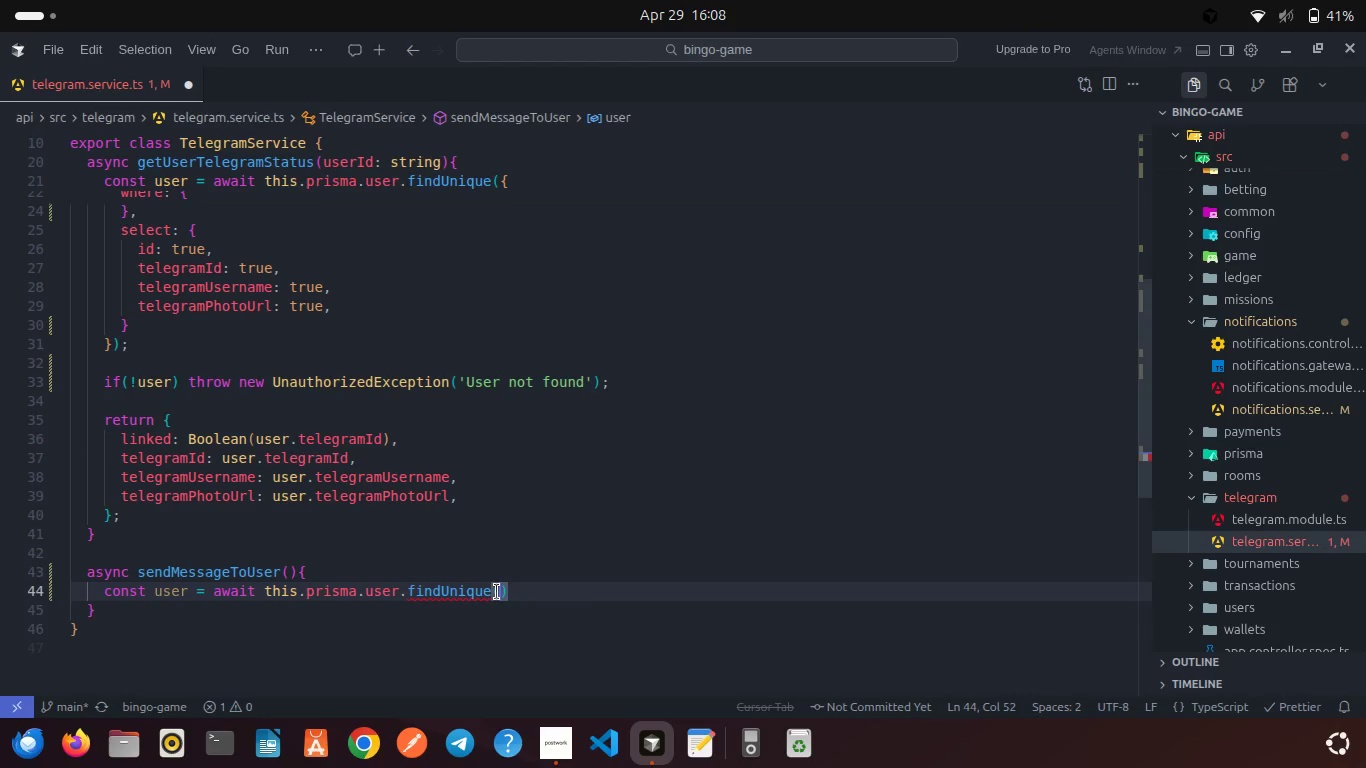 
key(Enter)
 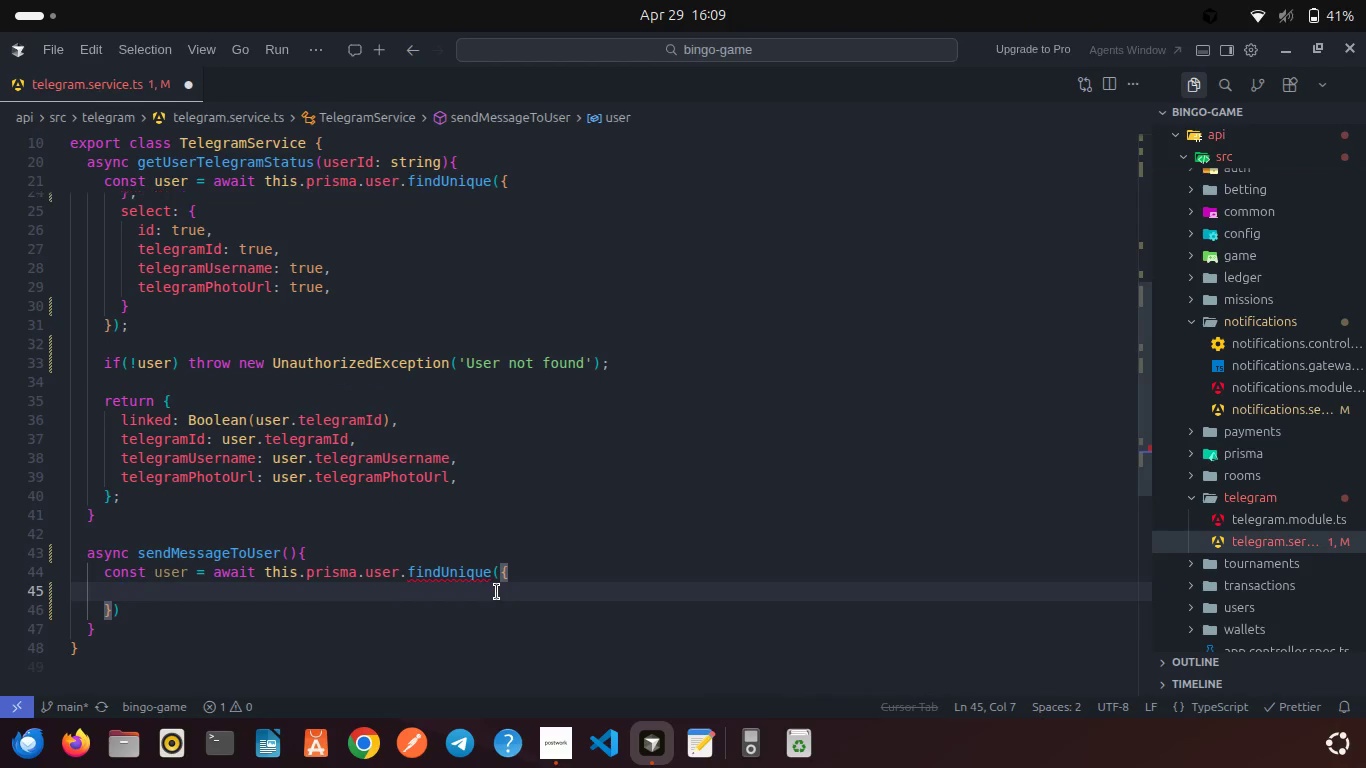 
type(whe)
 